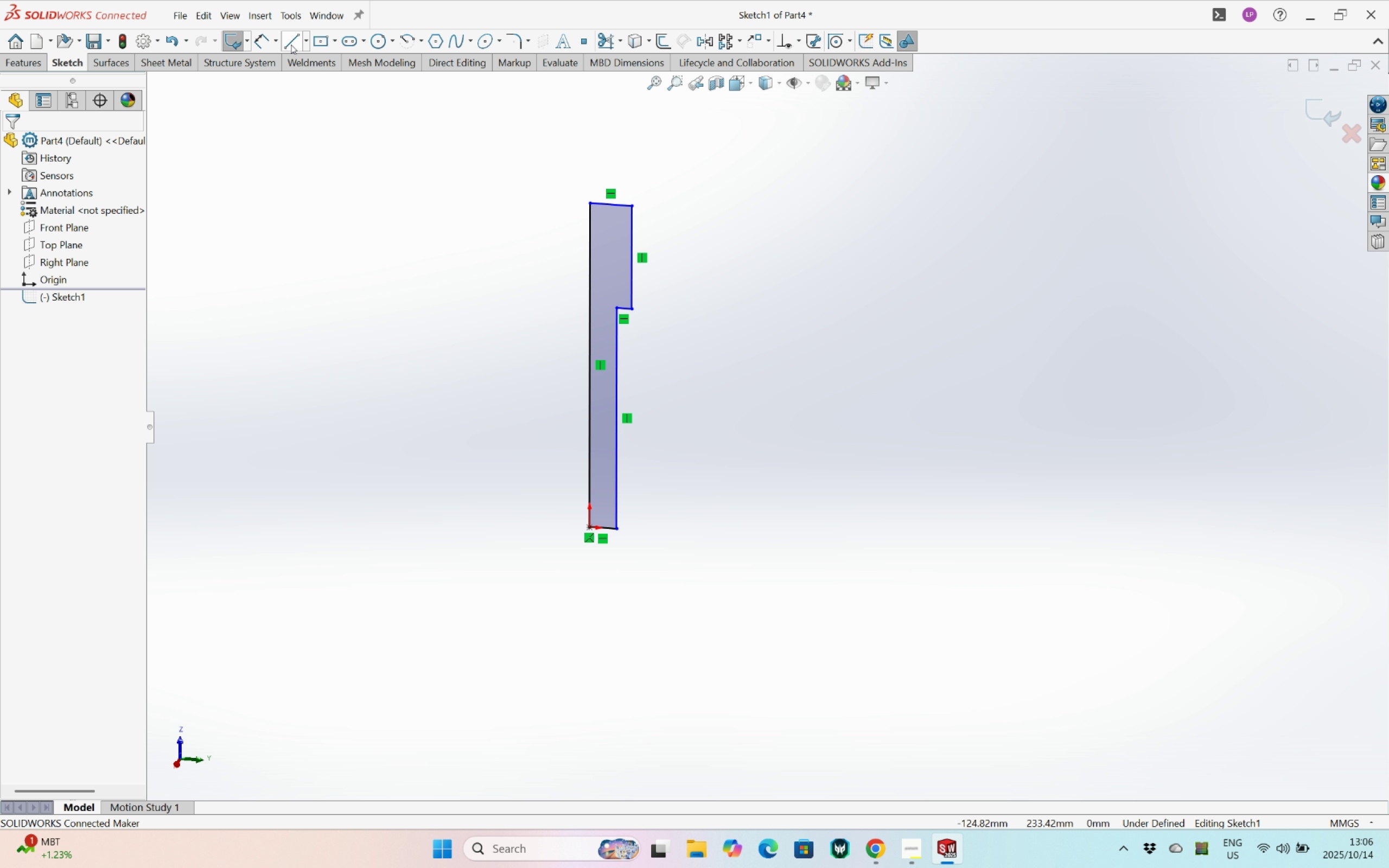 
left_click([256, 42])
 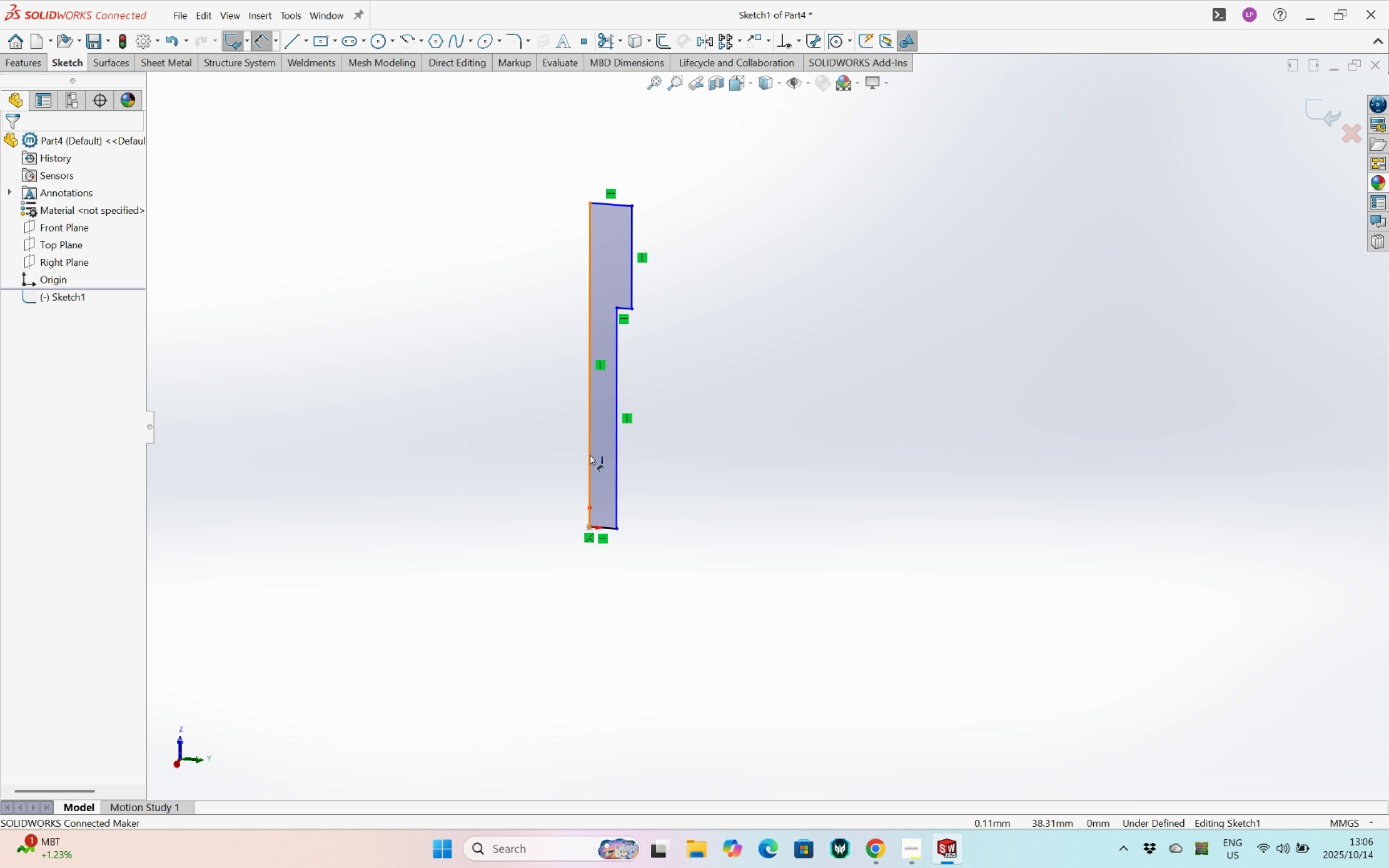 
left_click([590, 455])
 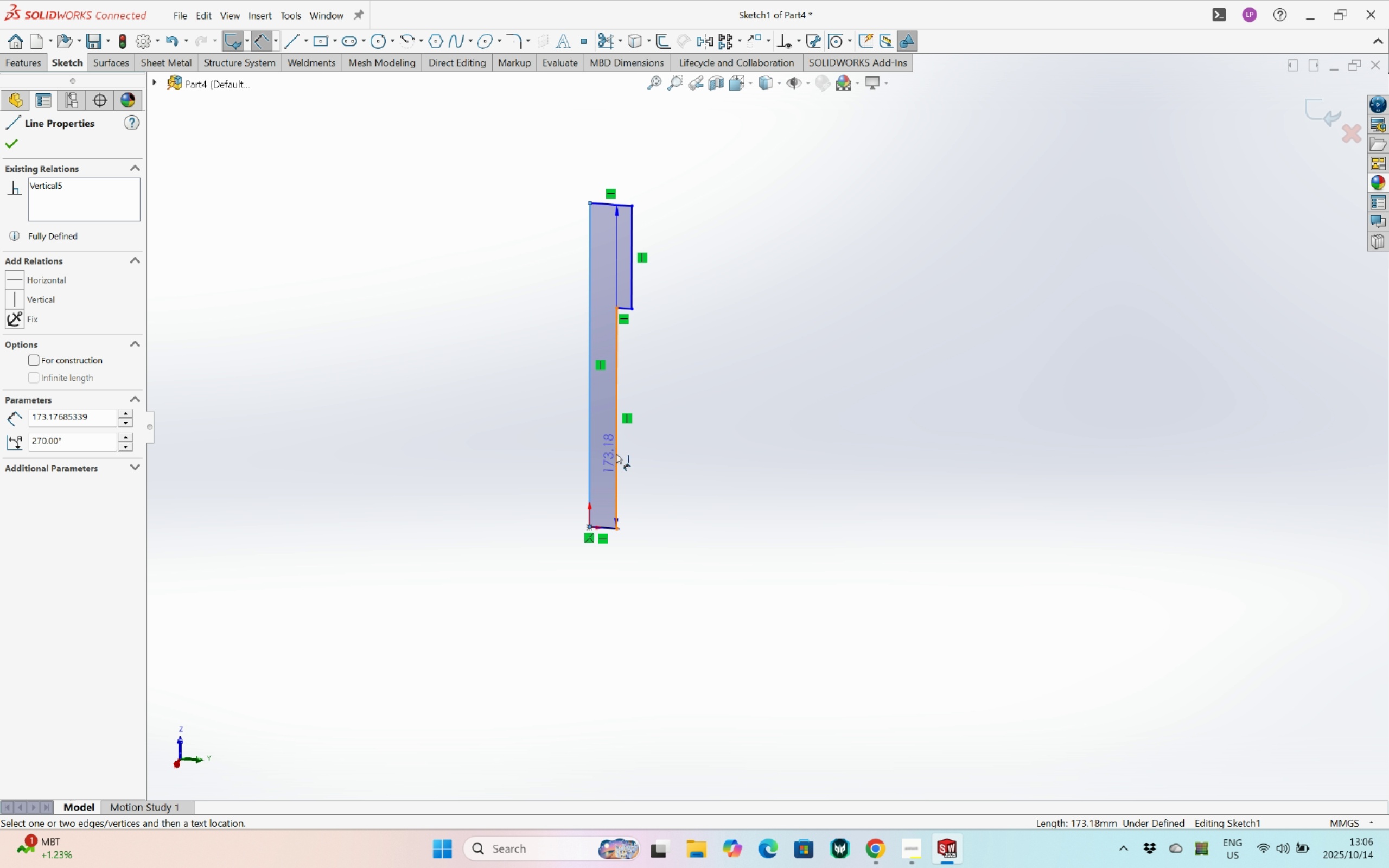 
left_click([616, 454])
 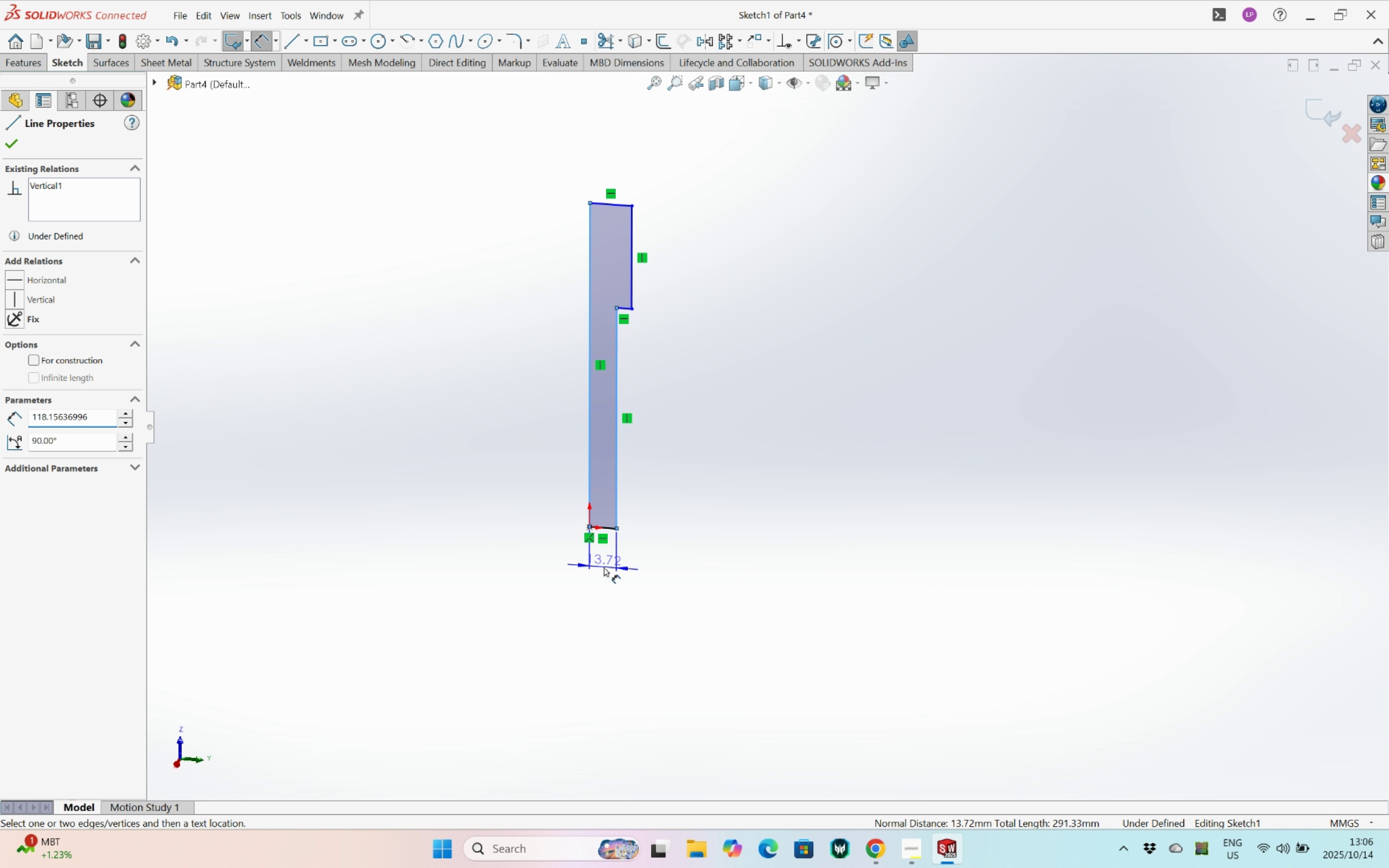 
left_click([604, 567])
 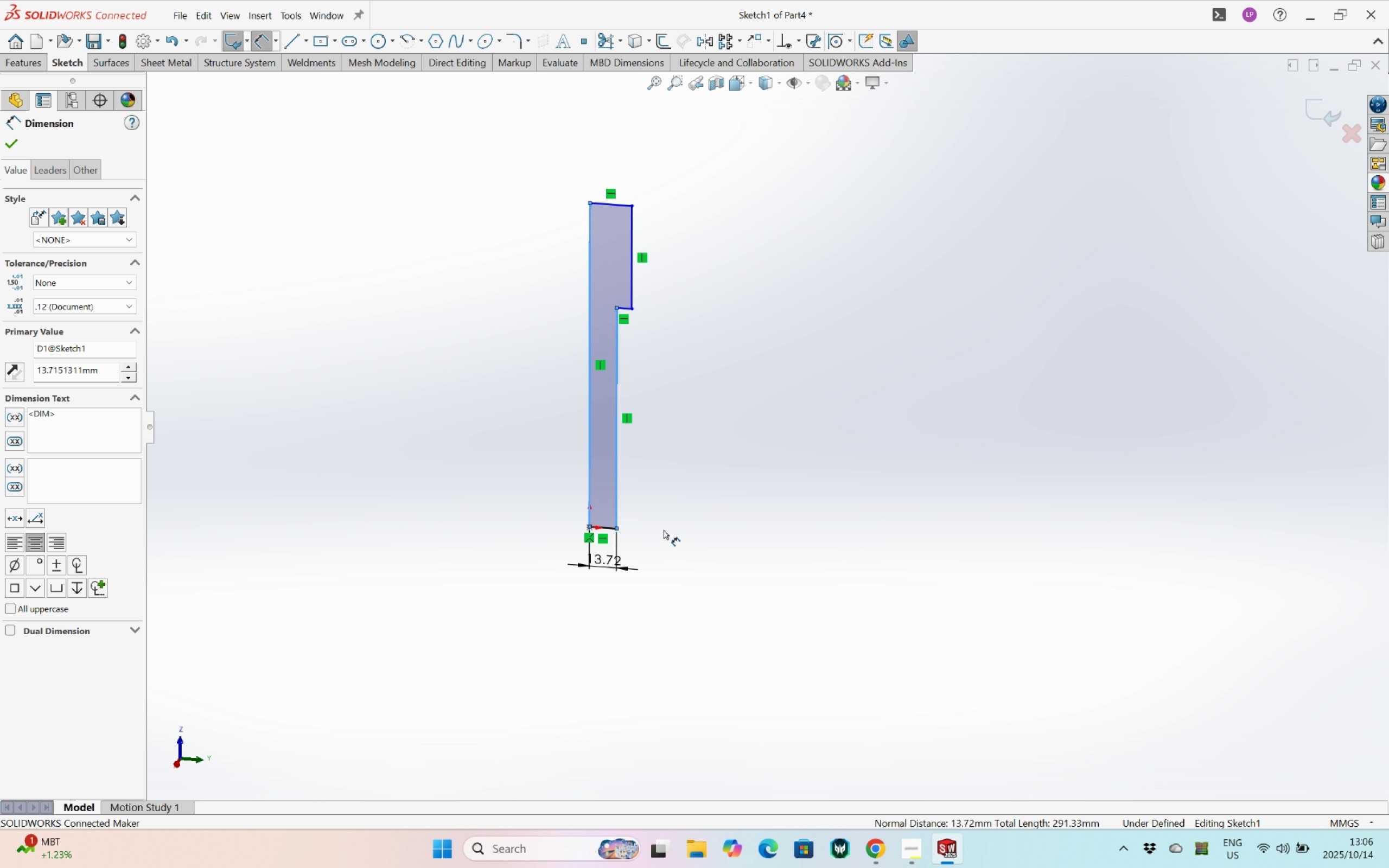 
type(10)
 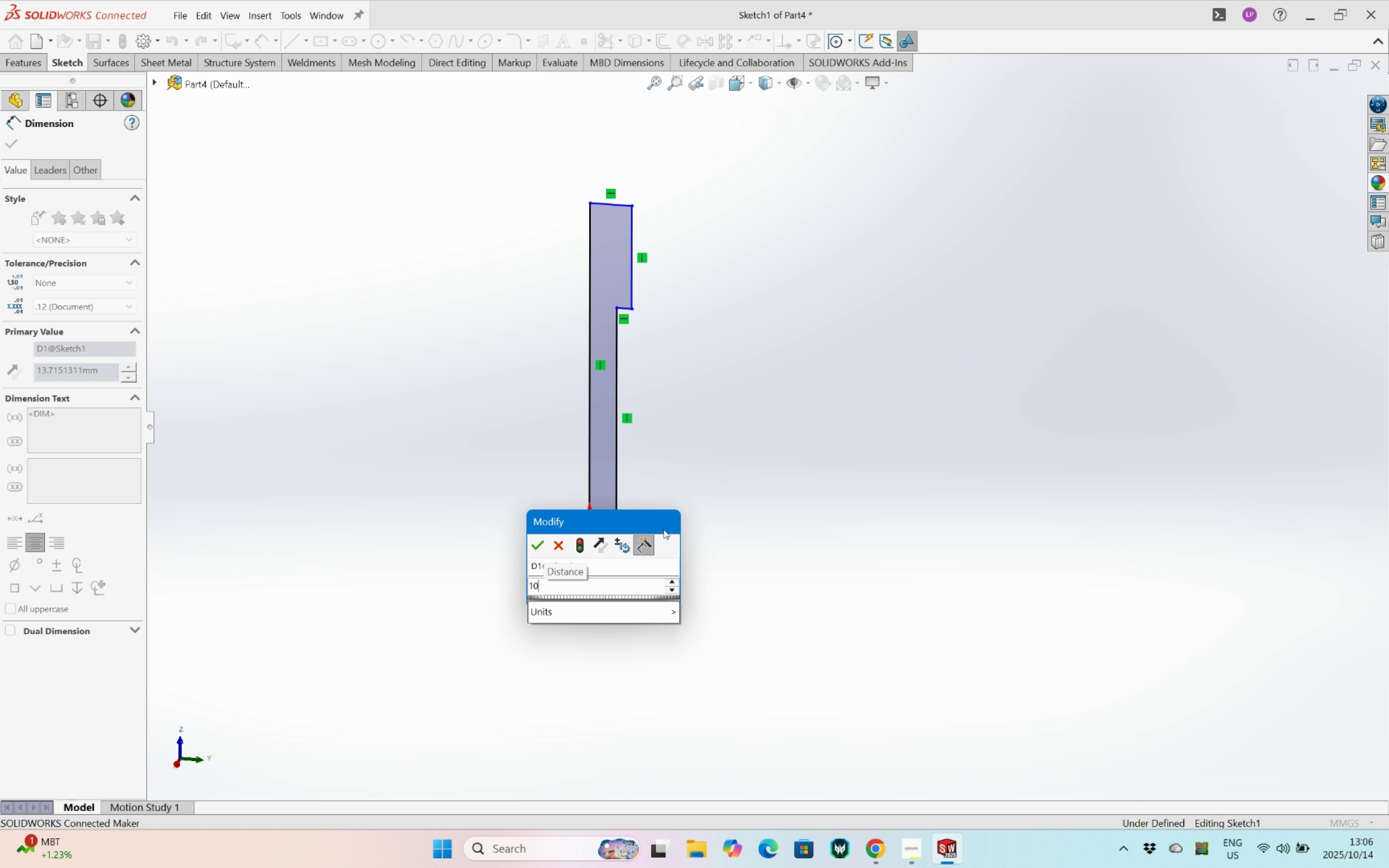 
key(Enter)
 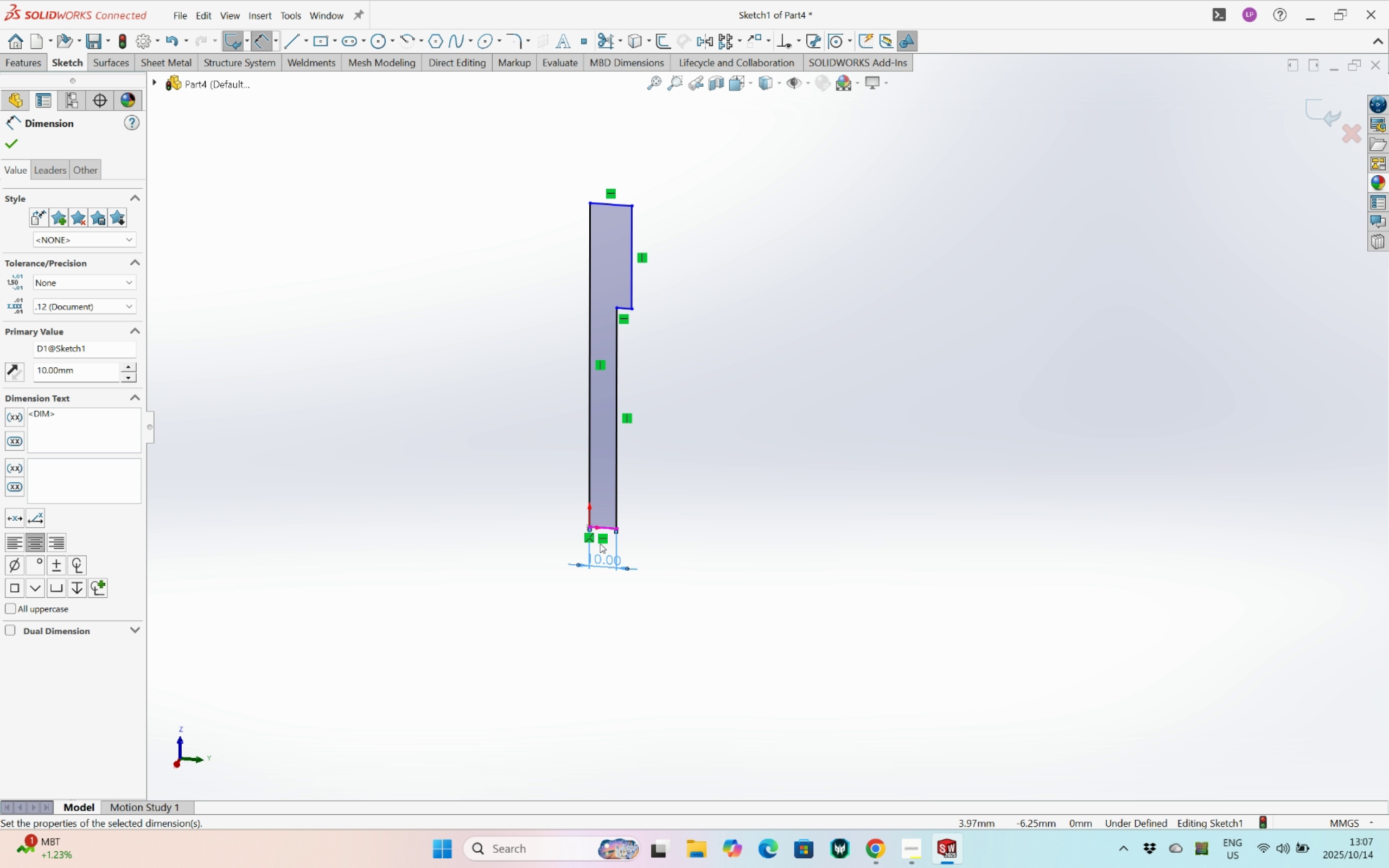 
double_click([607, 558])
 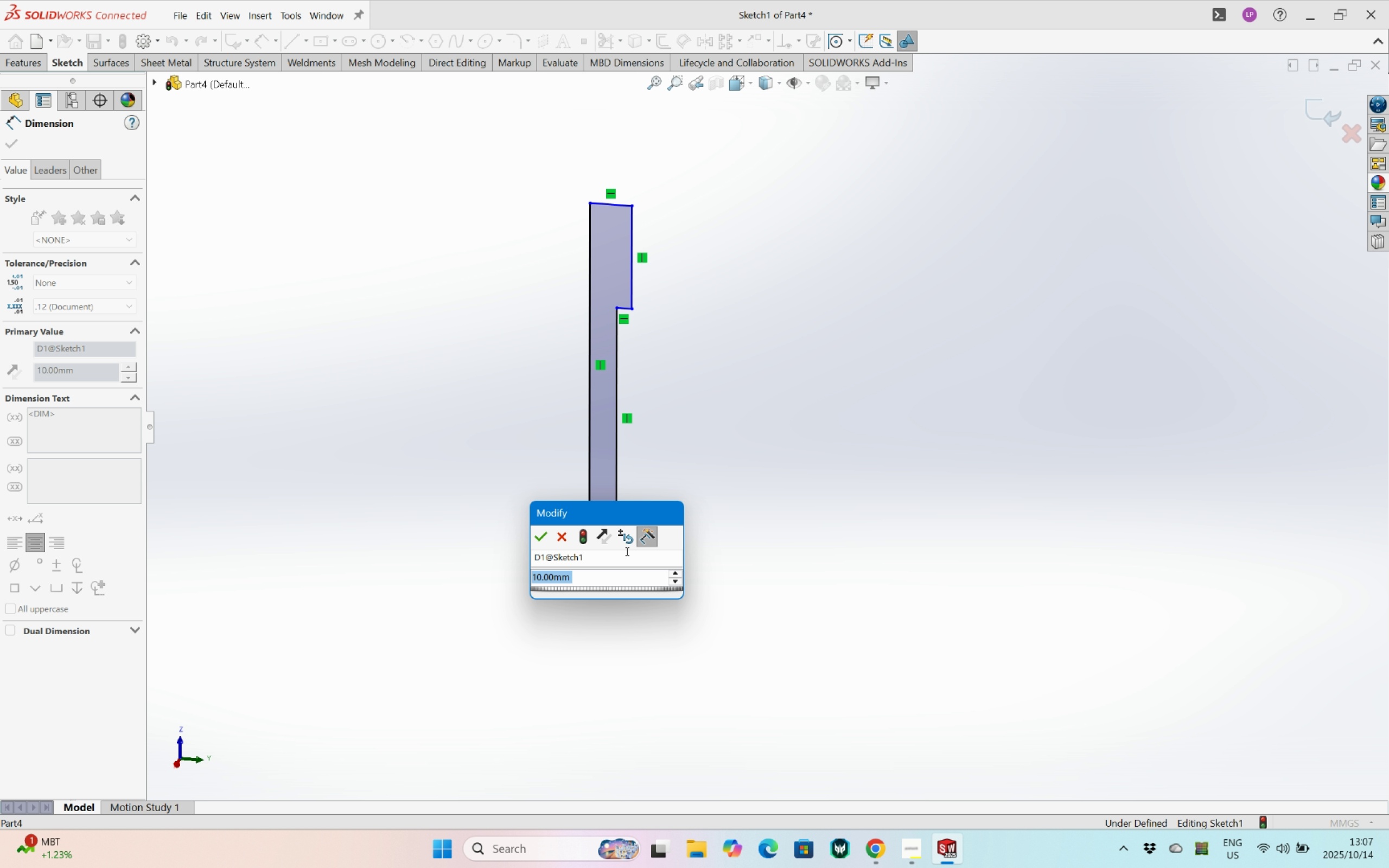 
key(5)
 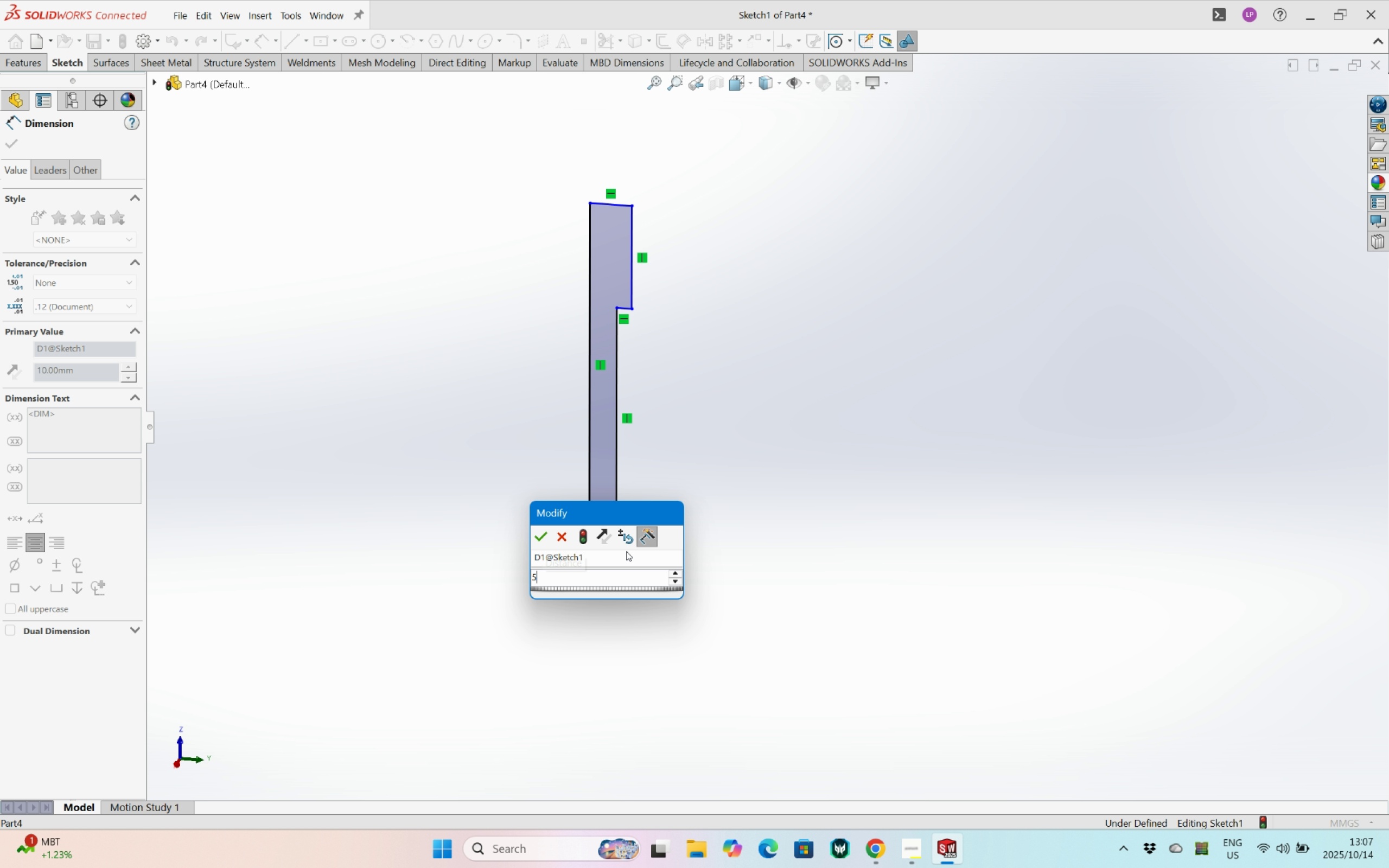 
hold_key(key=Enter, duration=4.46)
 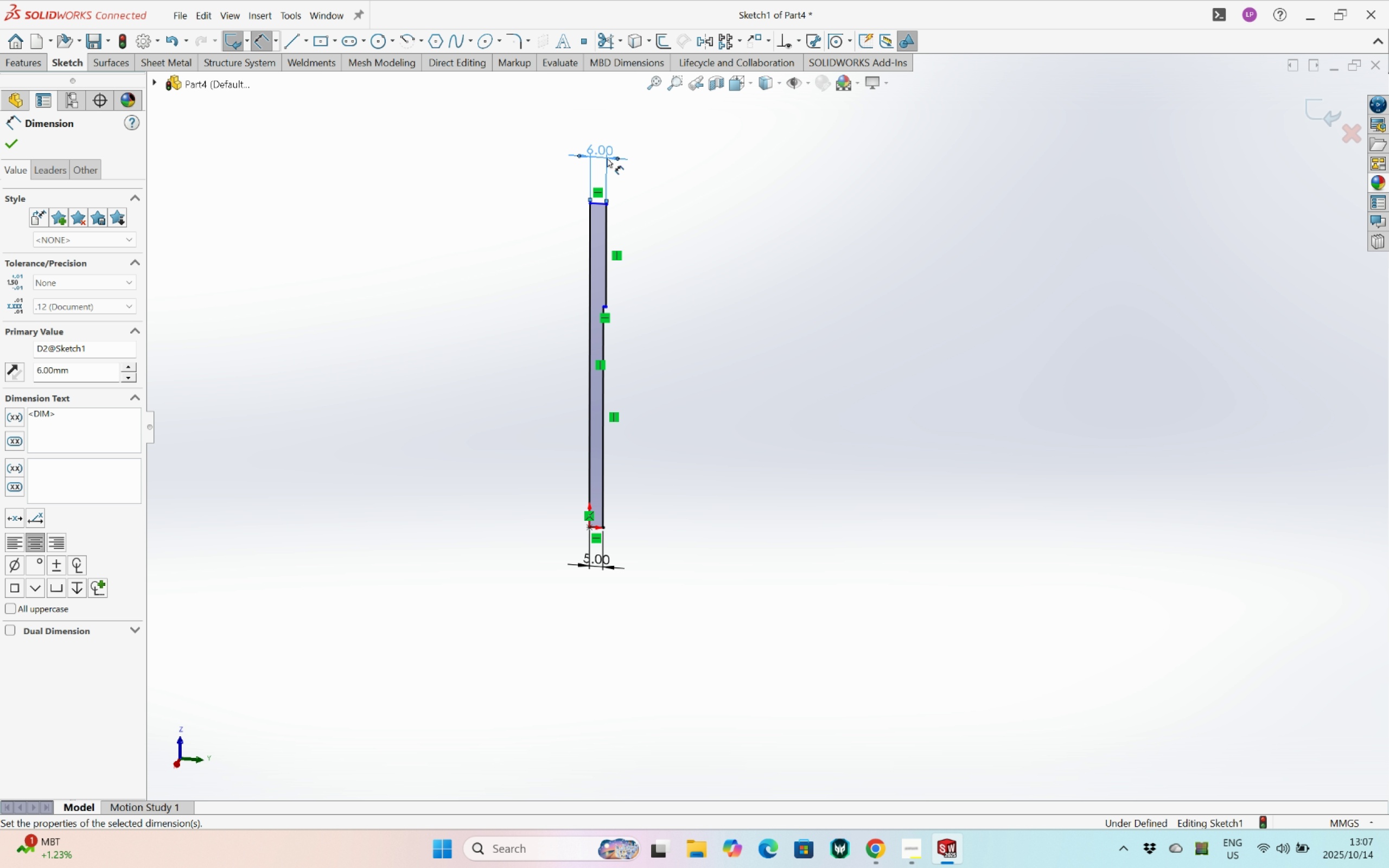 
left_click([590, 245])
 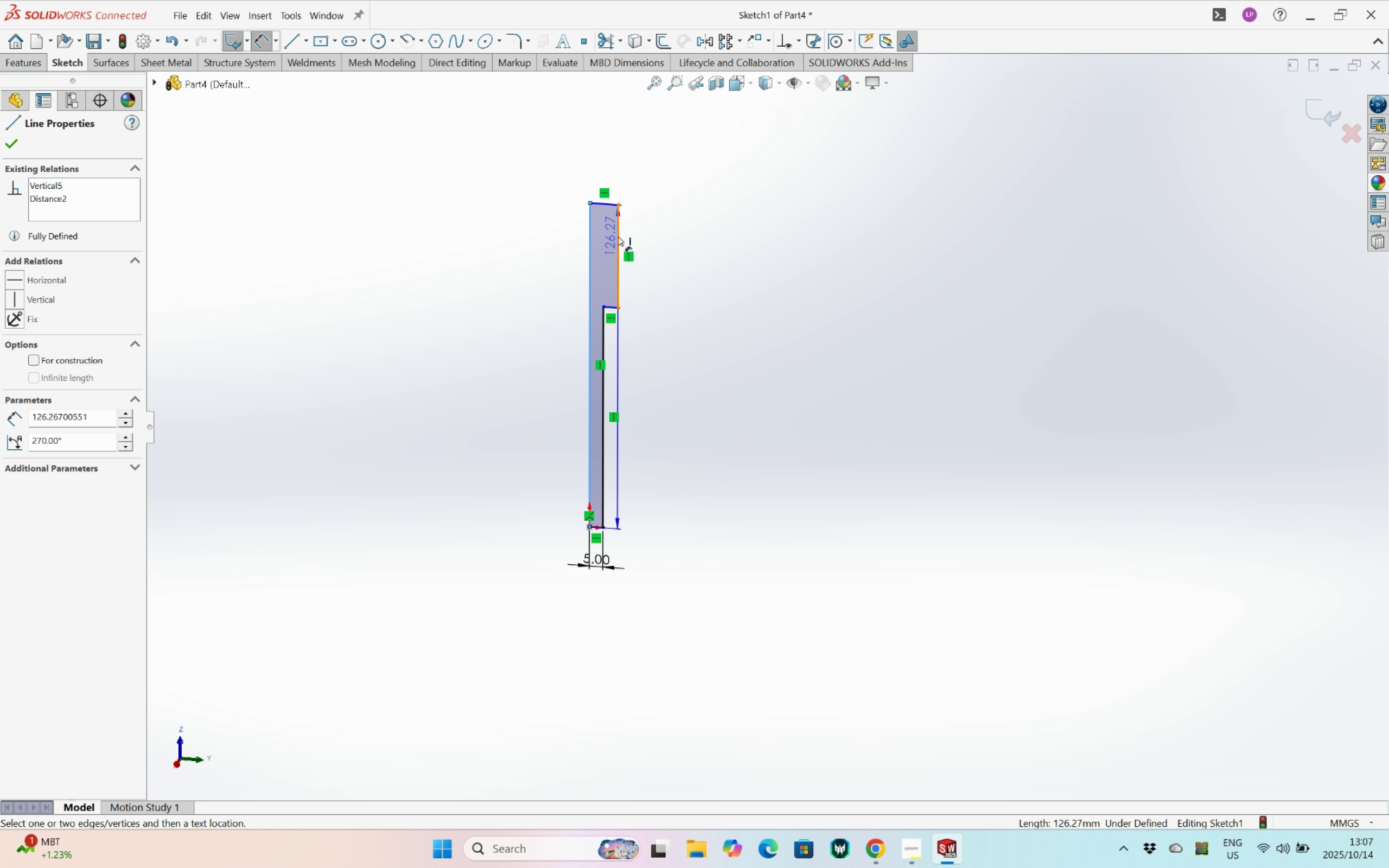 
left_click([618, 237])
 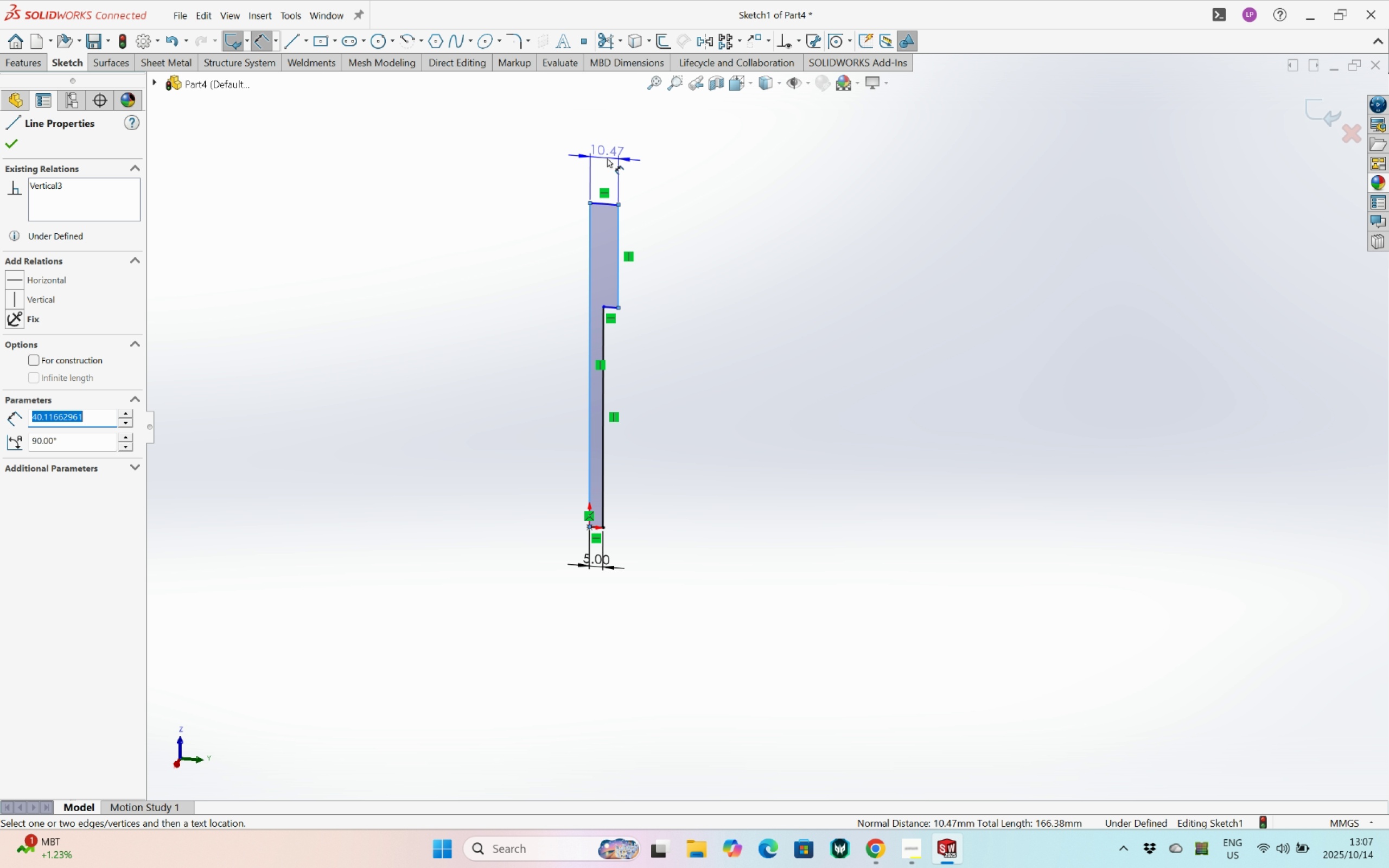 
left_click([607, 158])
 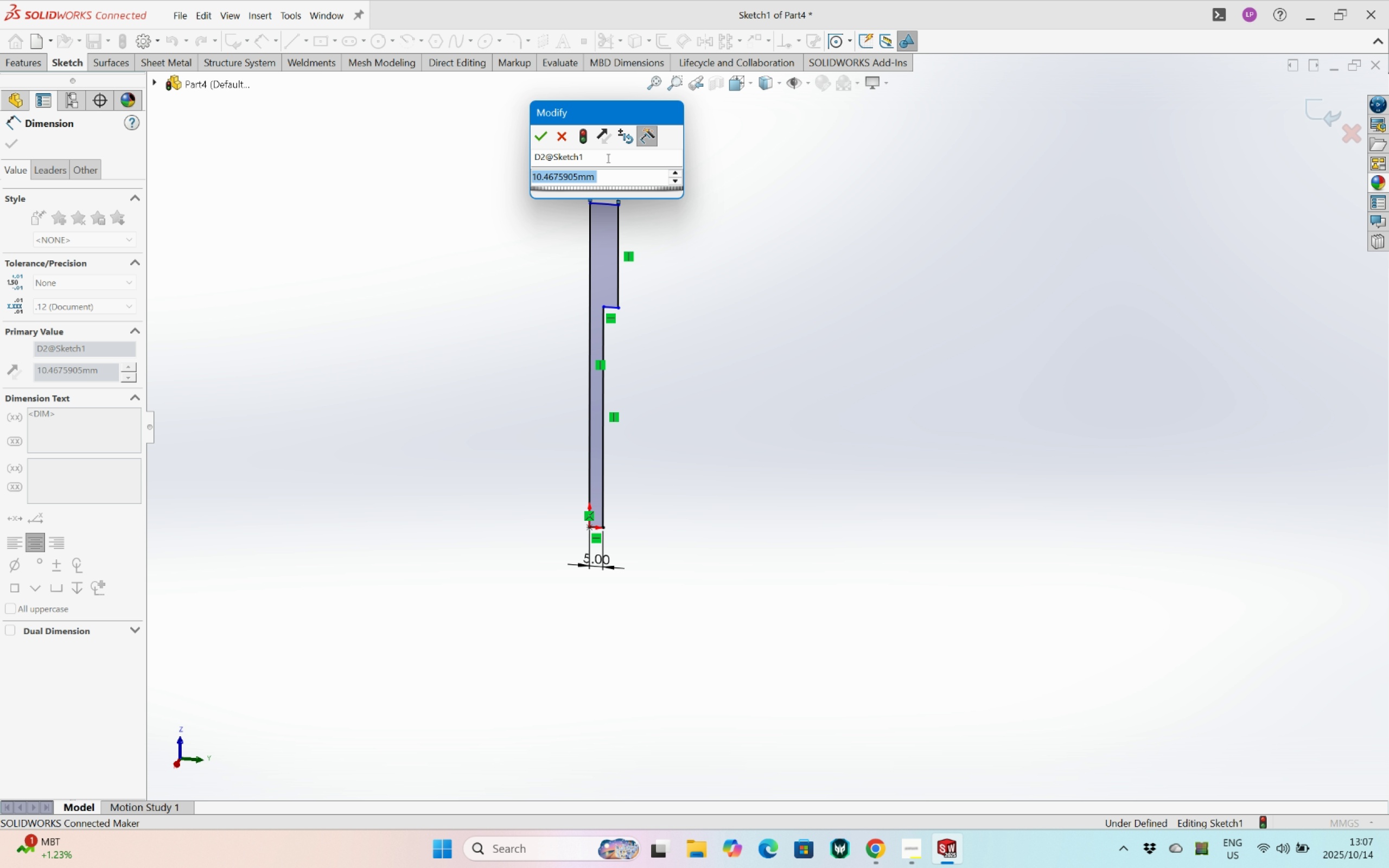 
key(6)
 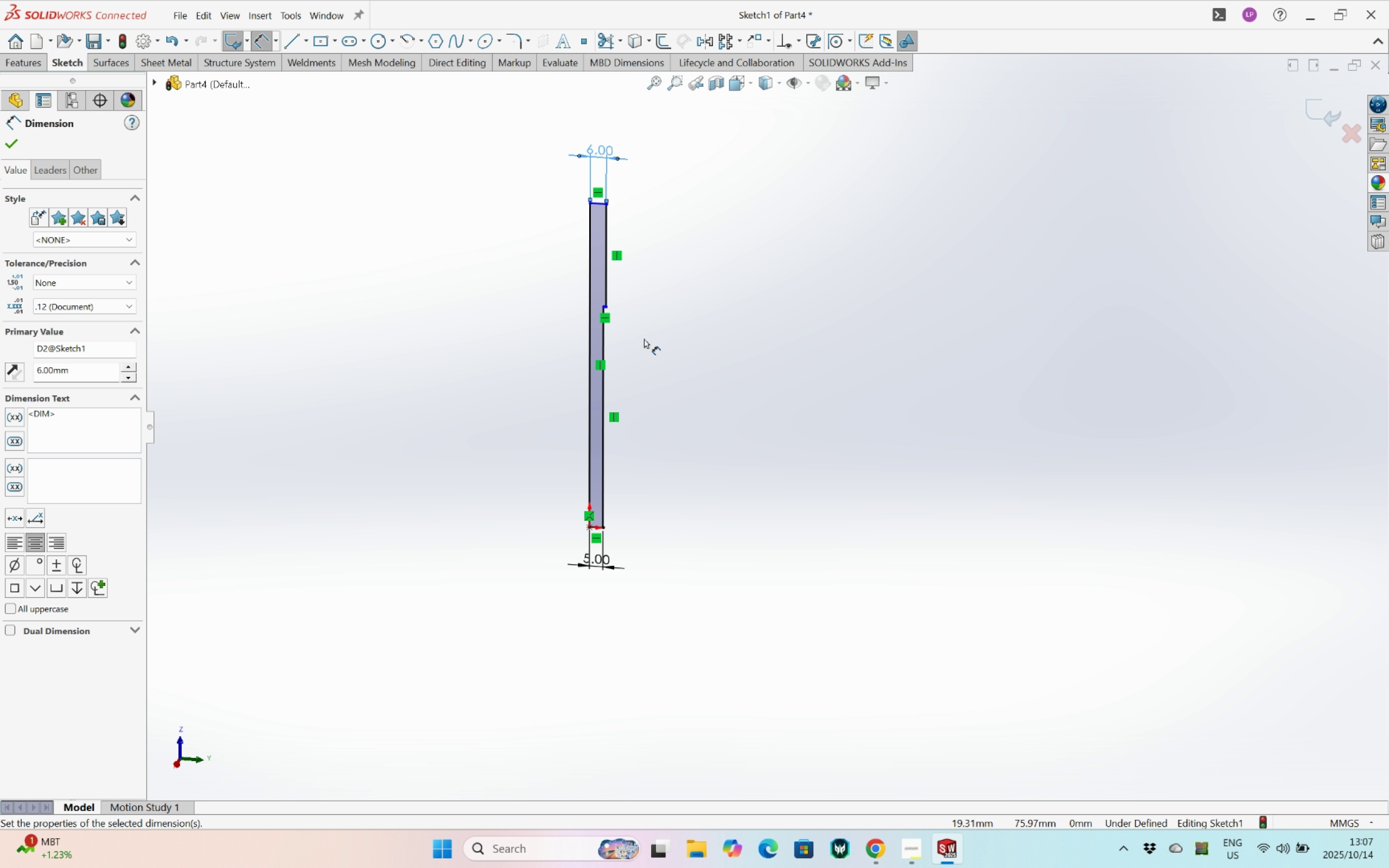 
scroll: coordinate [651, 346], scroll_direction: down, amount: 11.0
 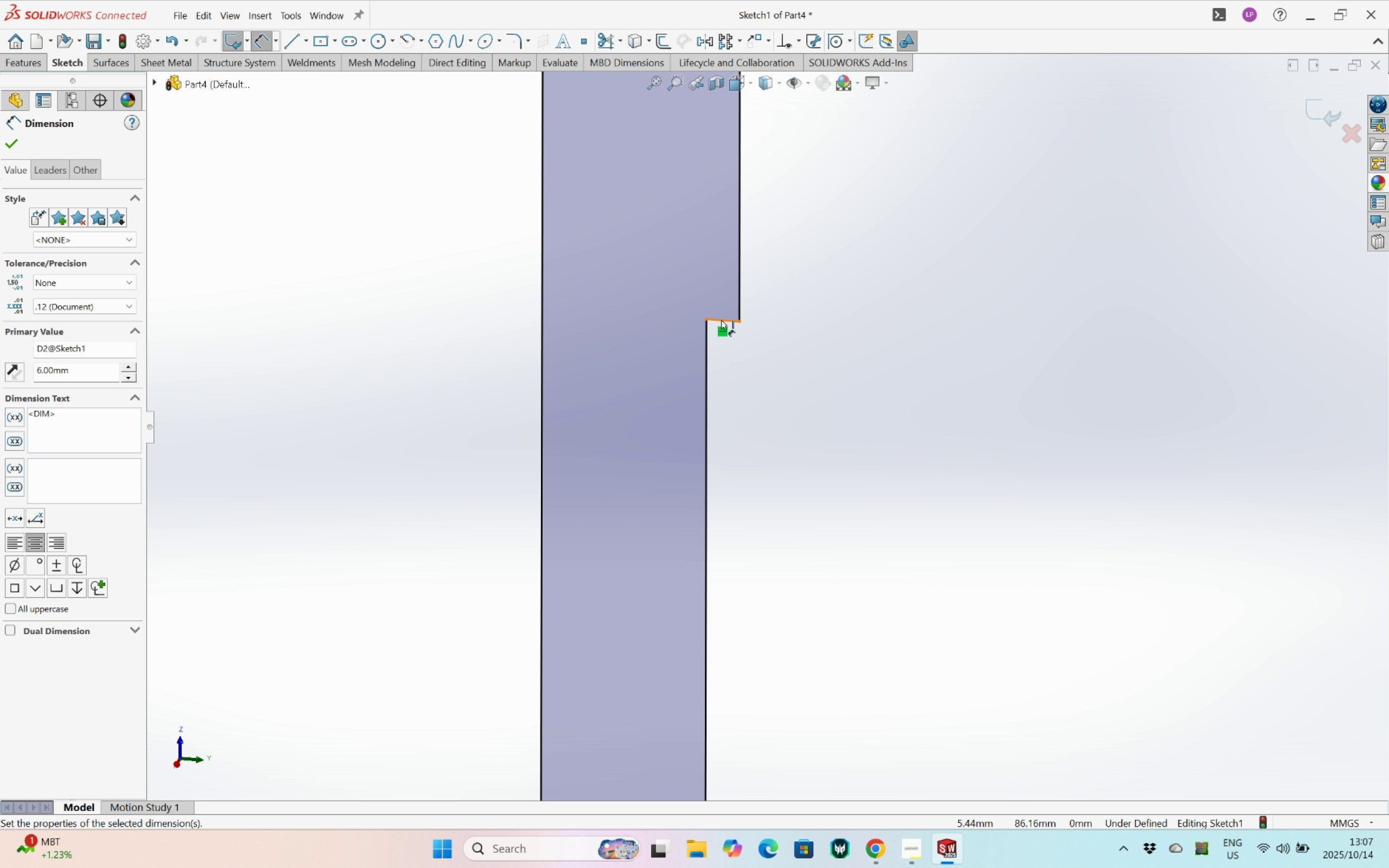 
left_click([721, 320])
 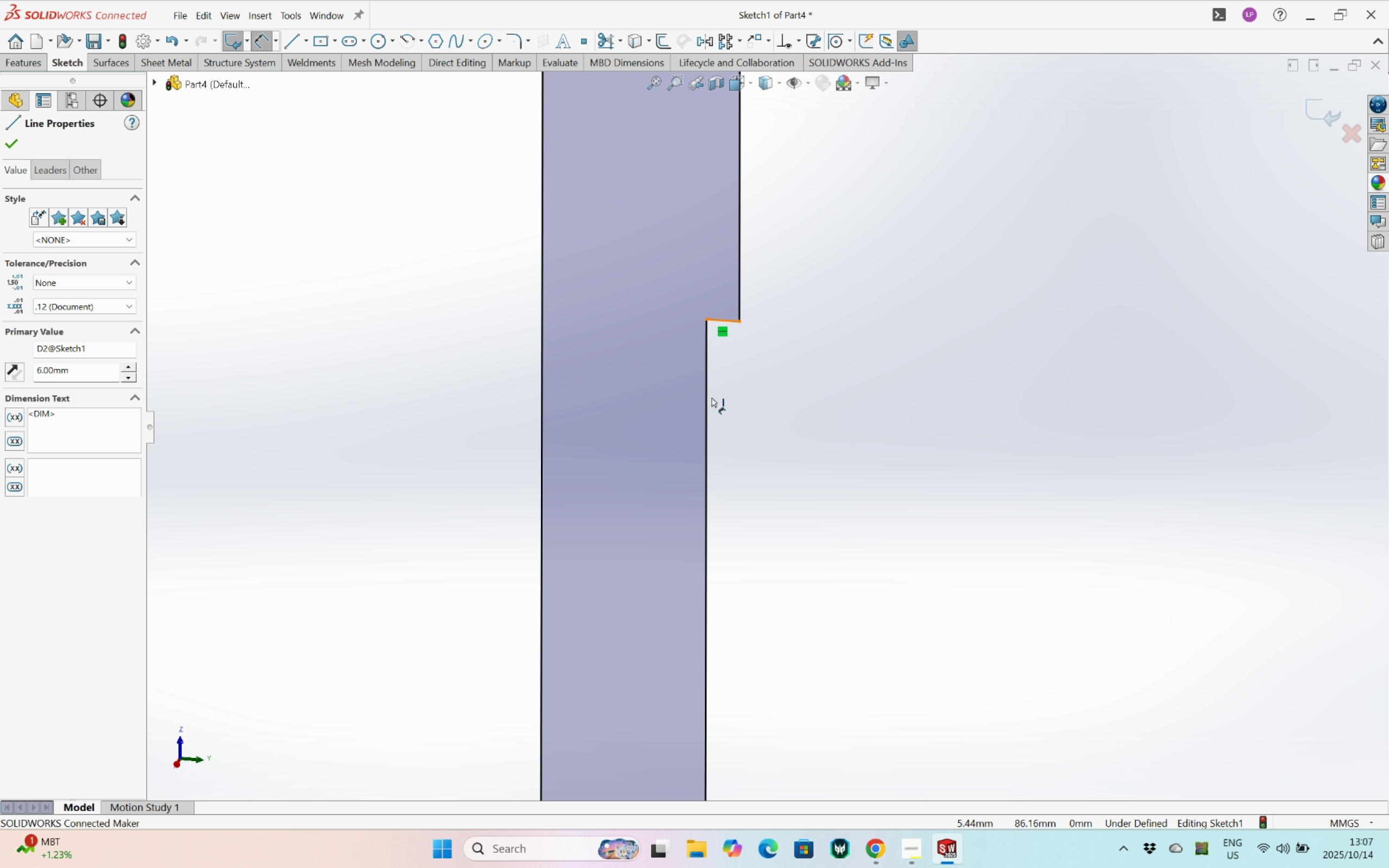 
scroll: coordinate [730, 487], scroll_direction: up, amount: 13.0
 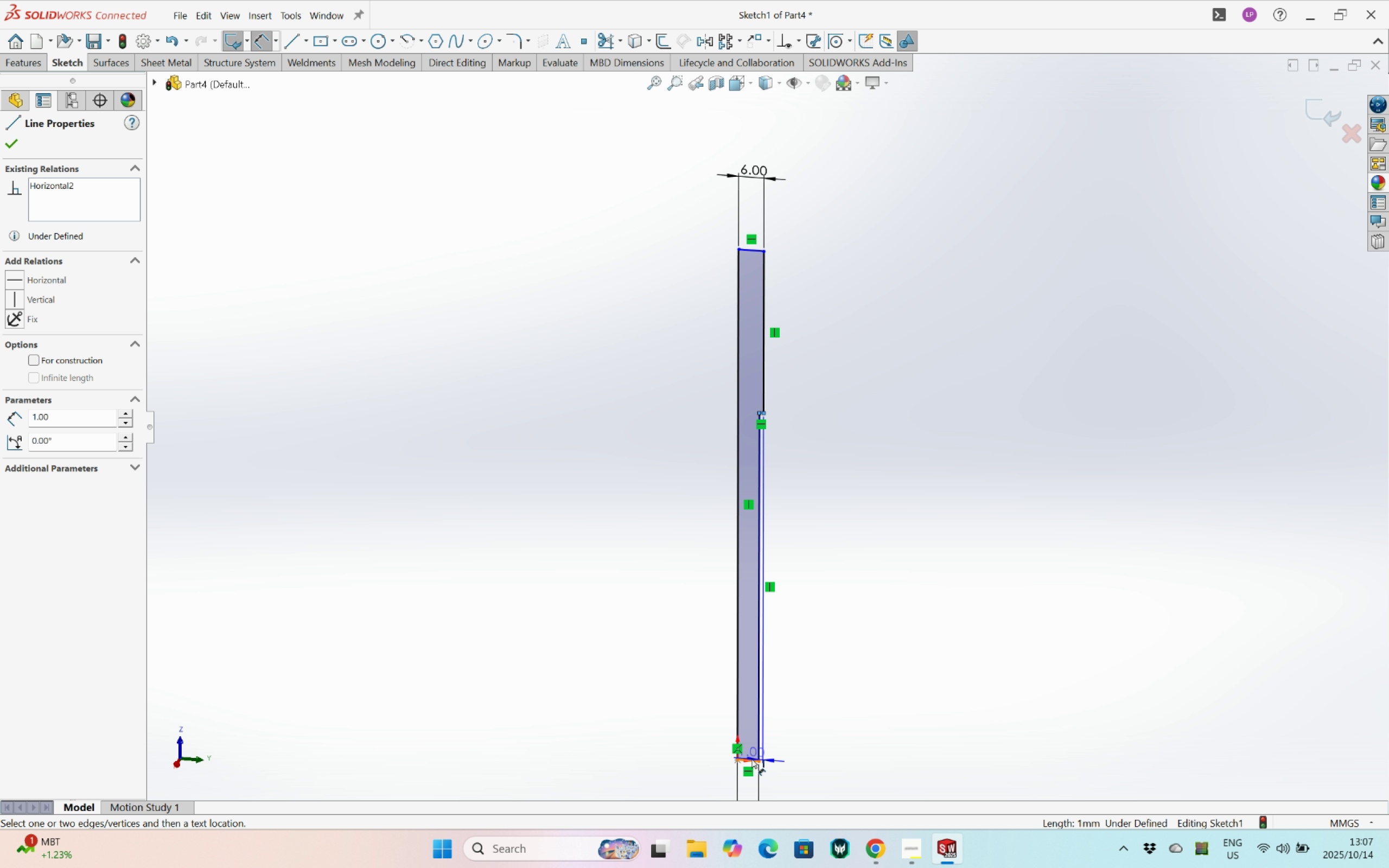 
left_click_drag(start_coordinate=[751, 759], to_coordinate=[753, 755])
 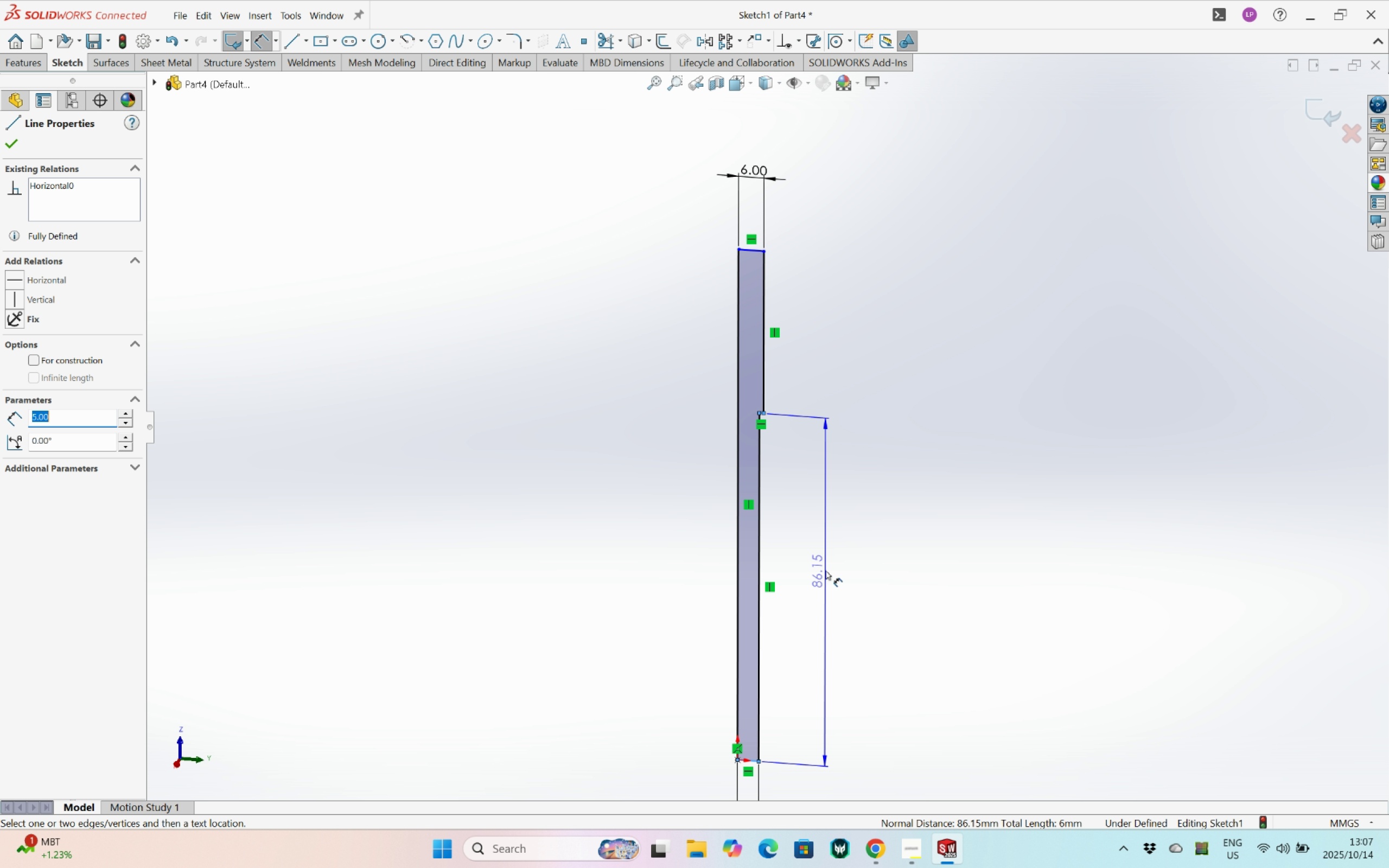 
double_click([826, 570])
 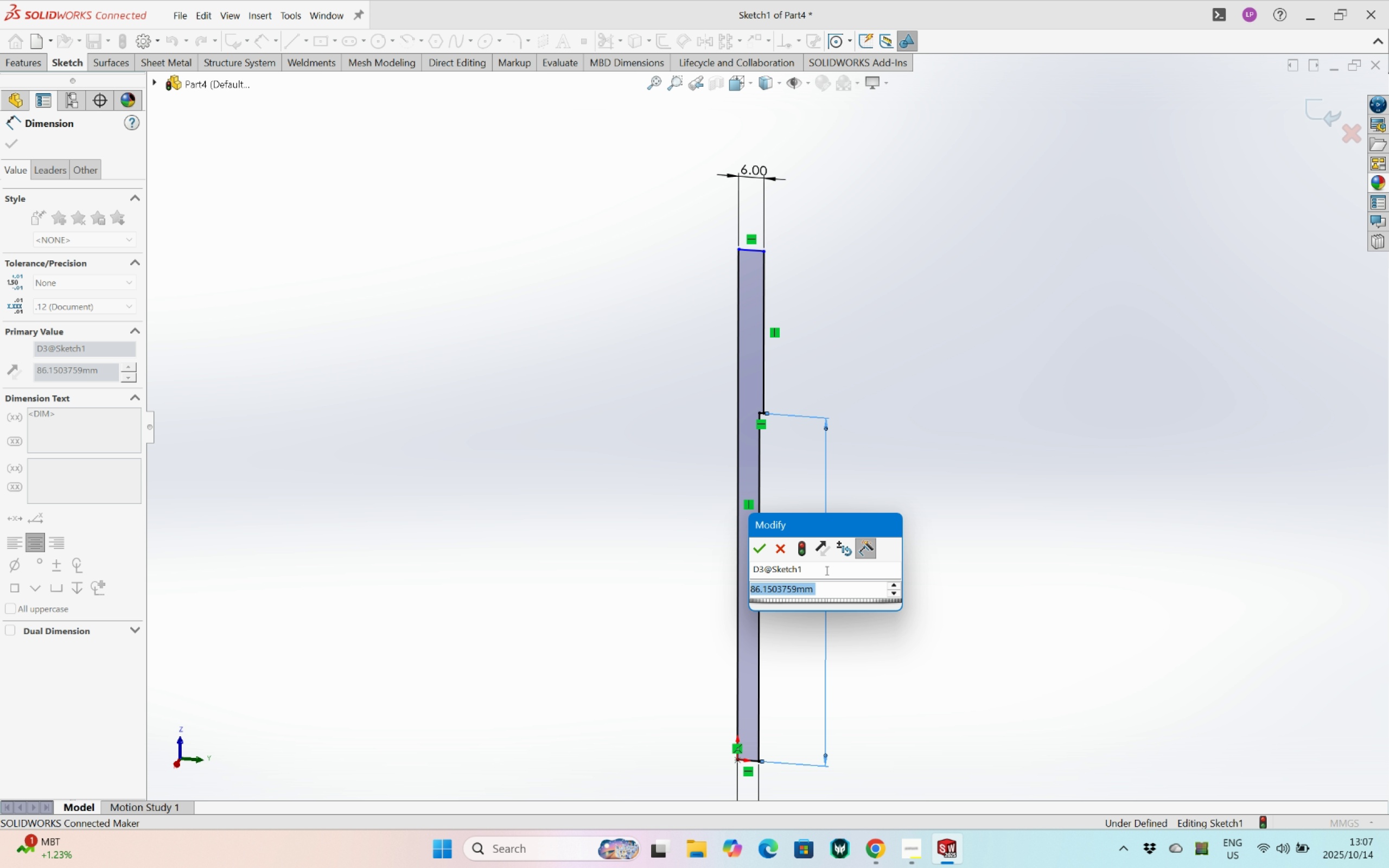 
wait(17.7)
 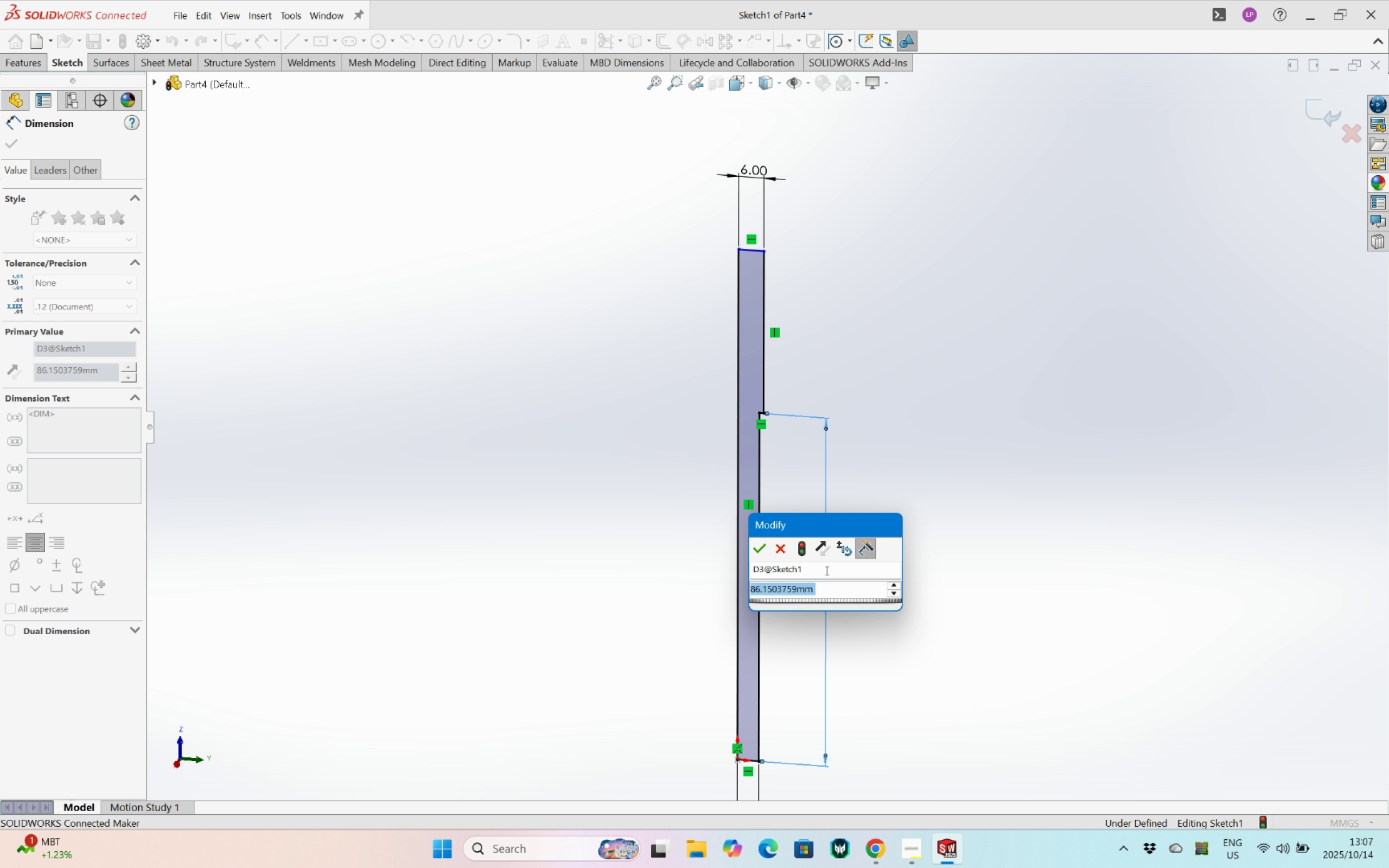 
type(80)
 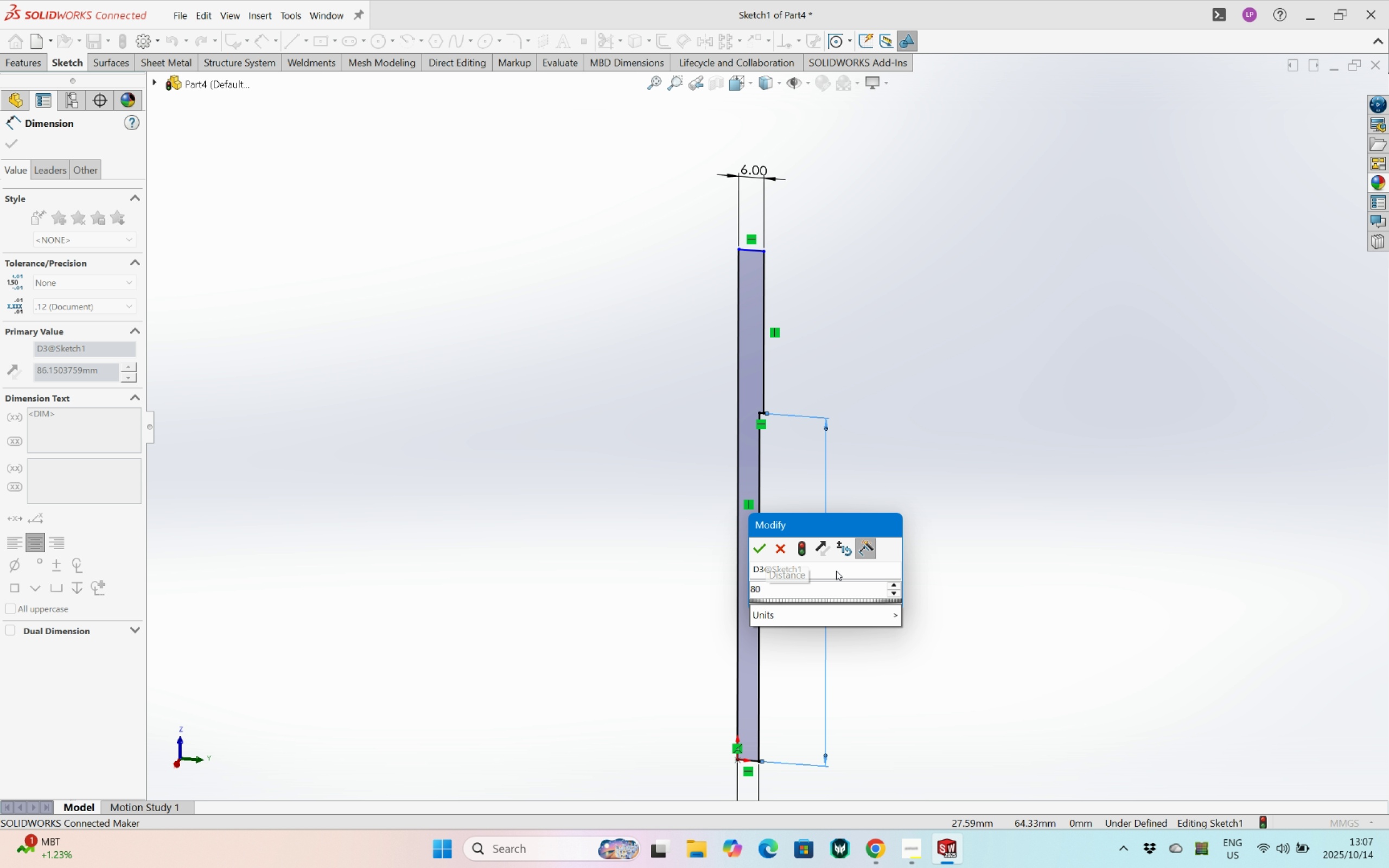 
key(Enter)
 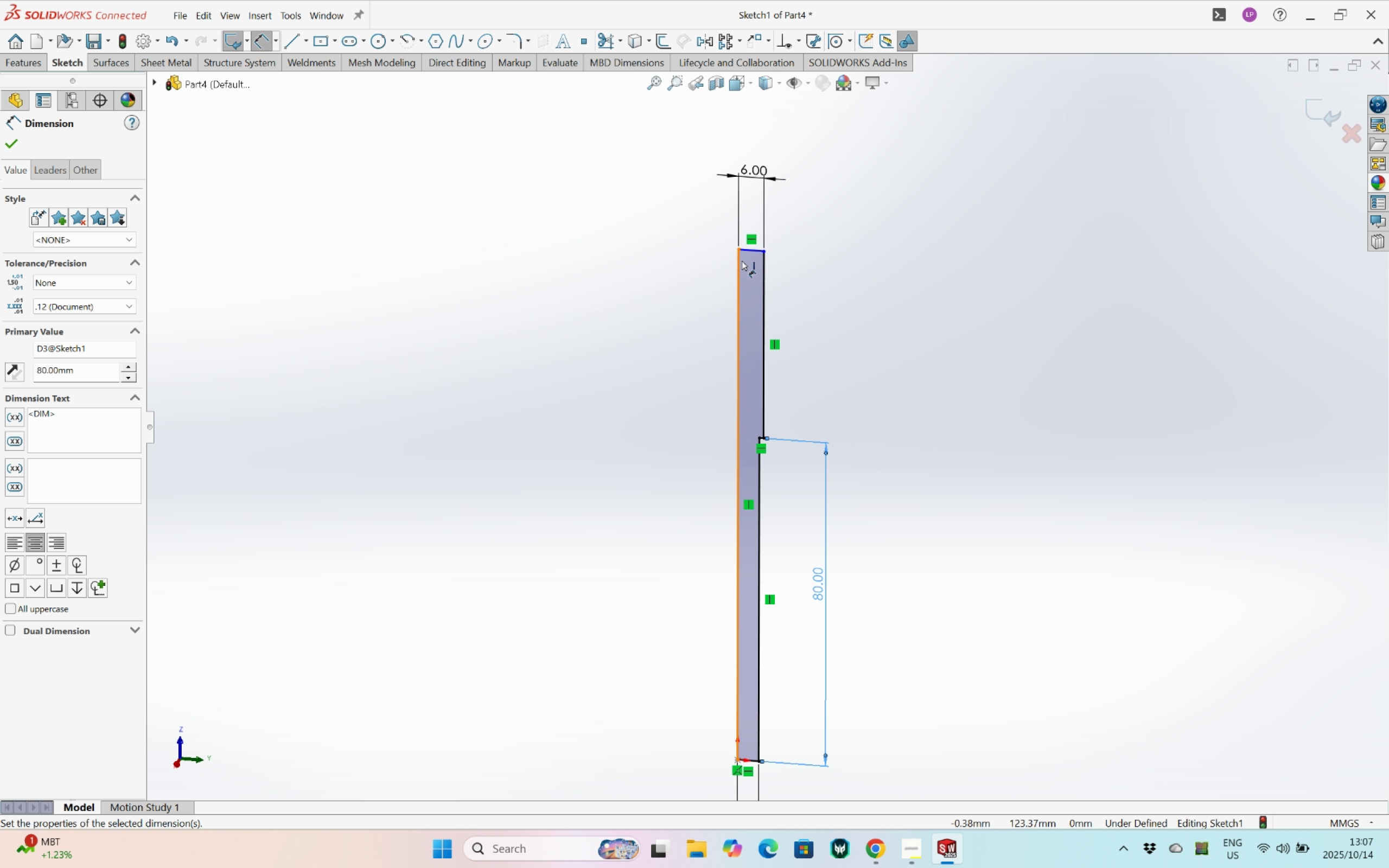 
left_click([755, 251])
 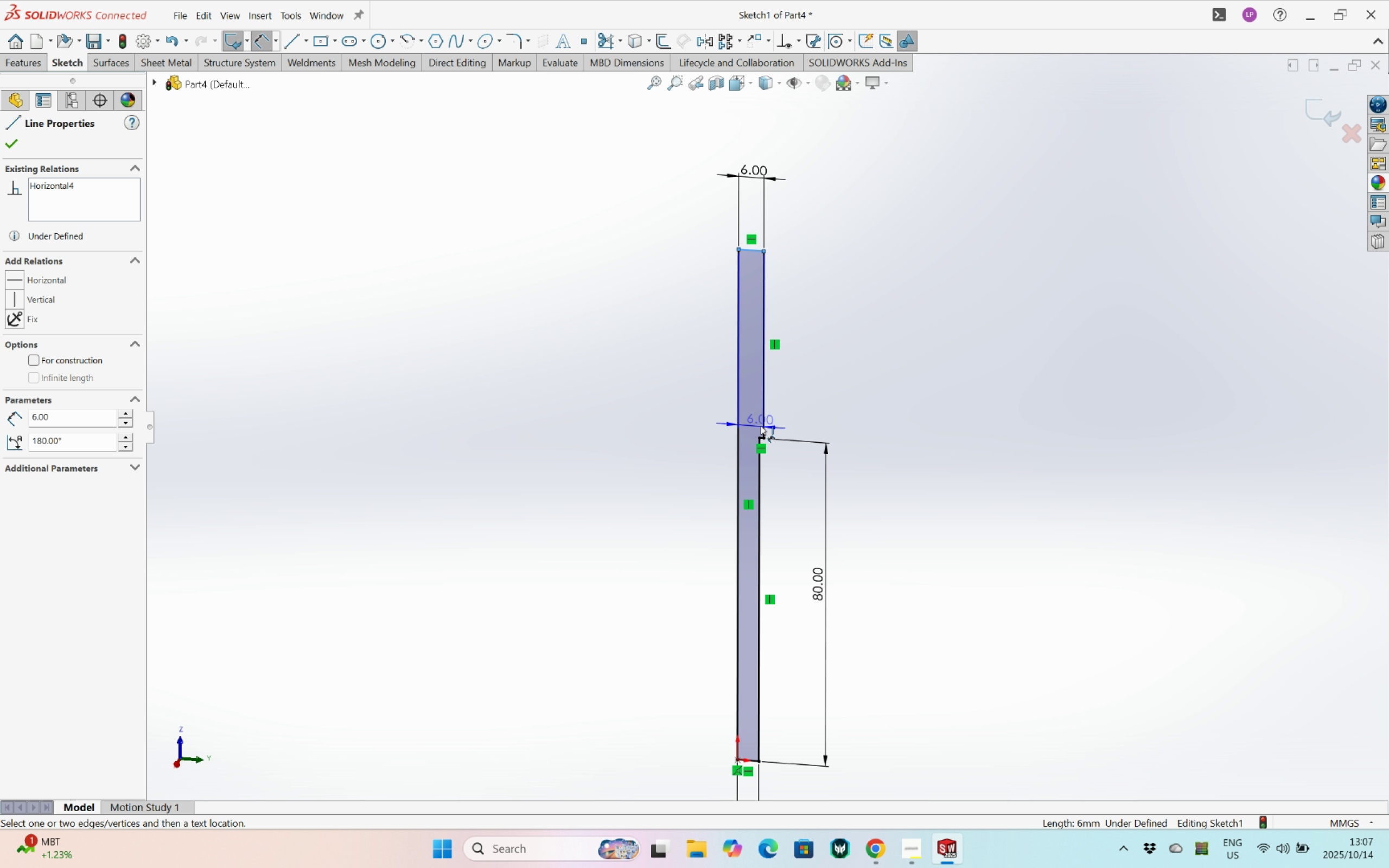 
scroll: coordinate [761, 425], scroll_direction: down, amount: 5.0
 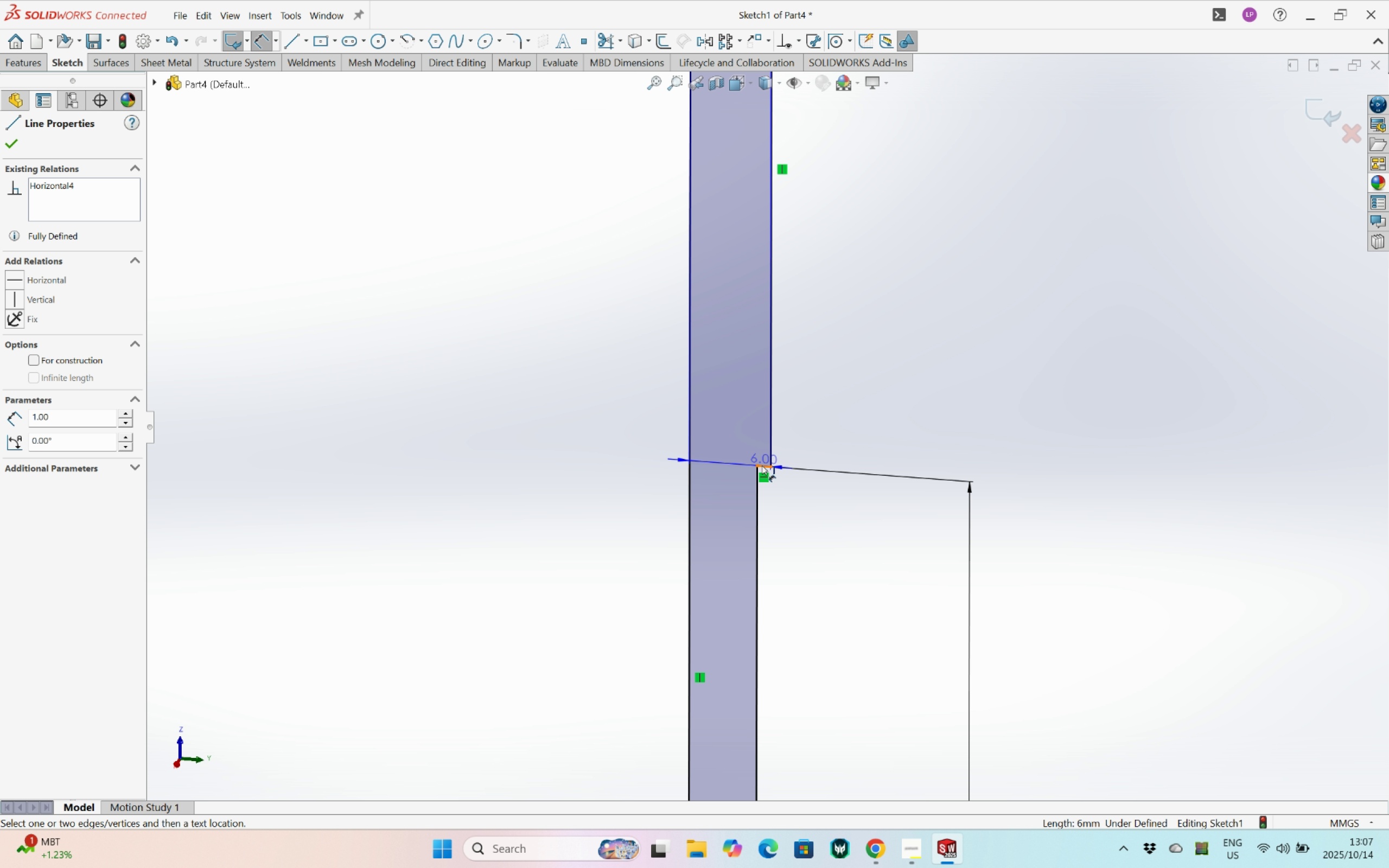 
double_click([887, 329])
 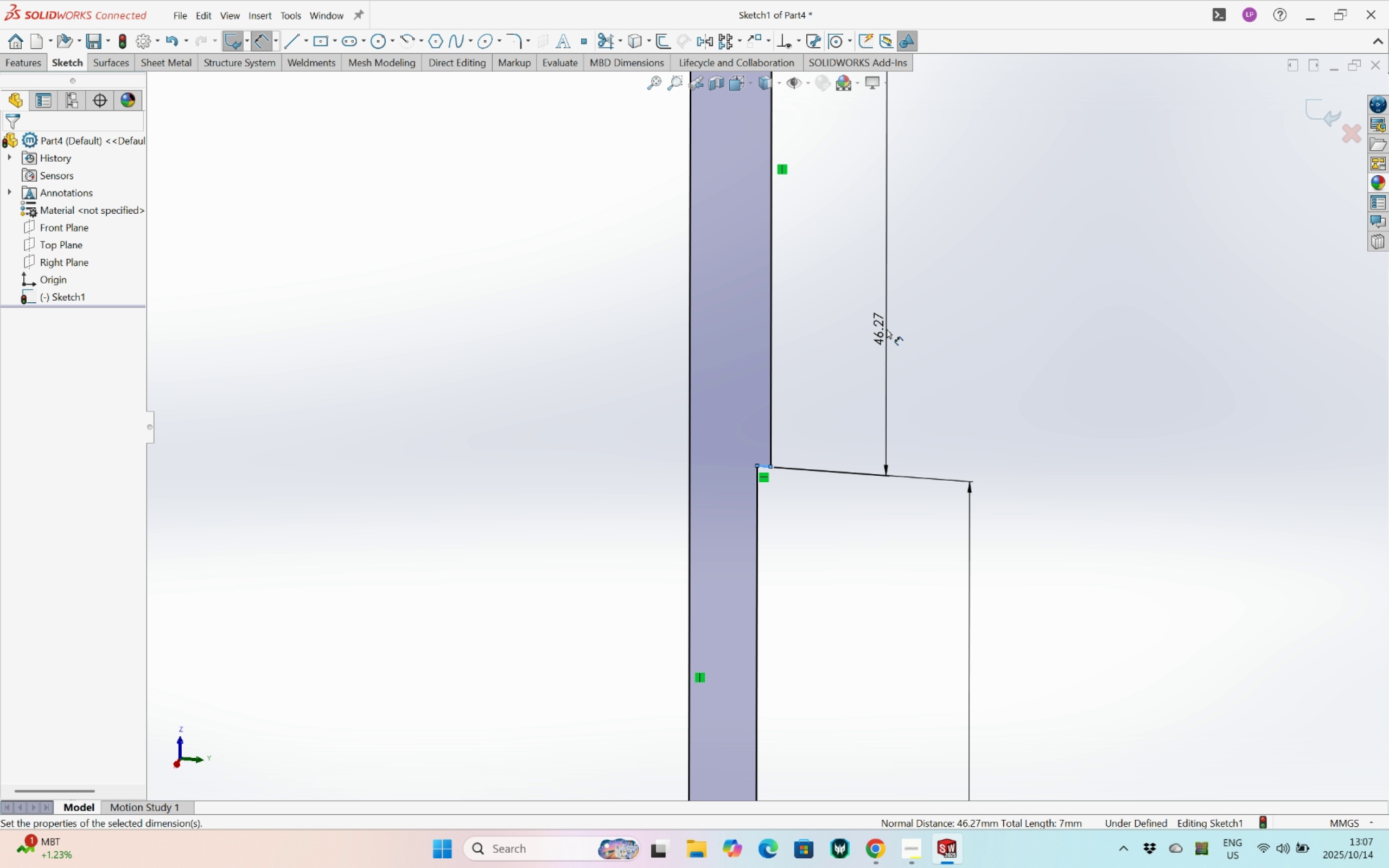 
type(50)
 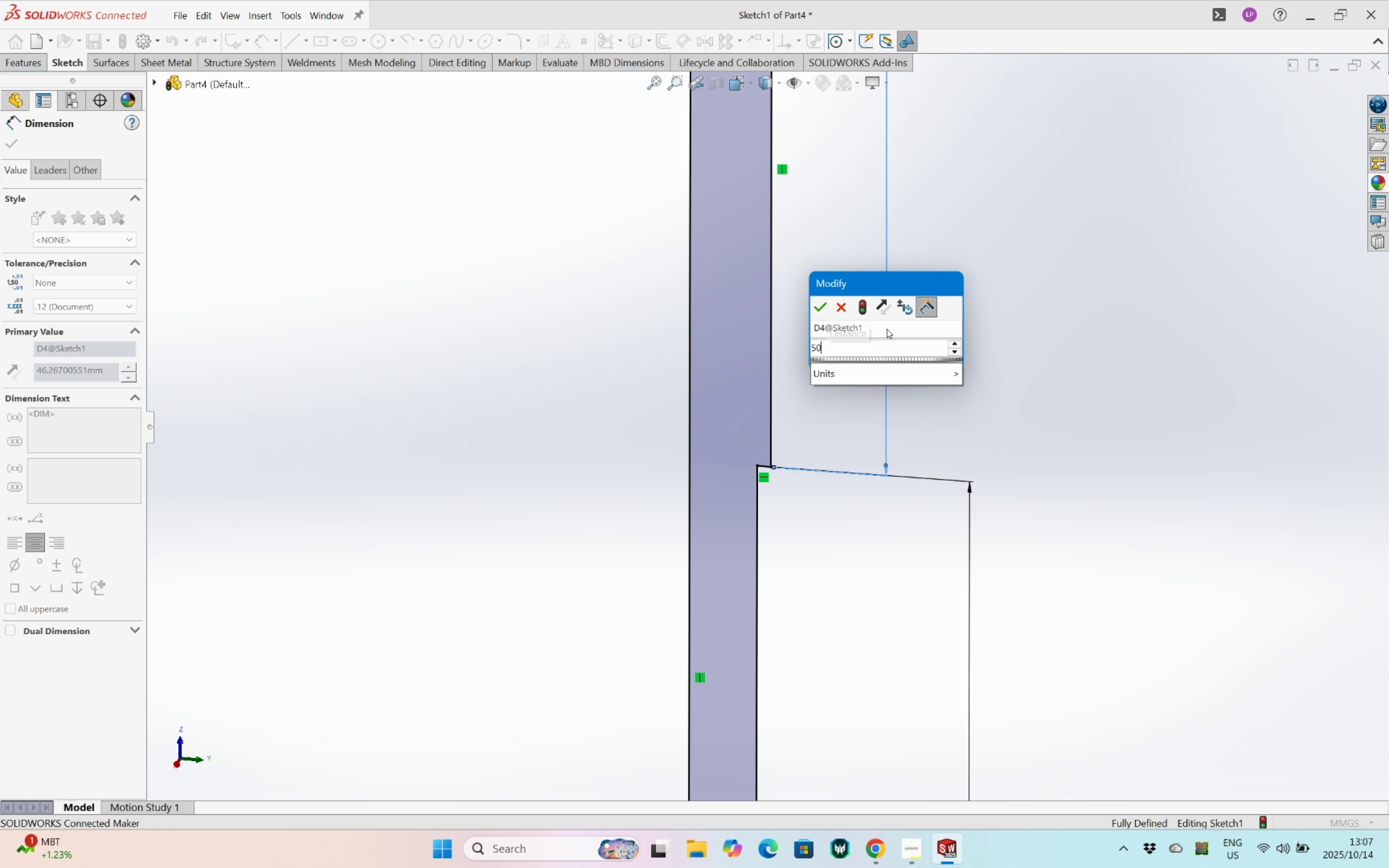 
key(Enter)
 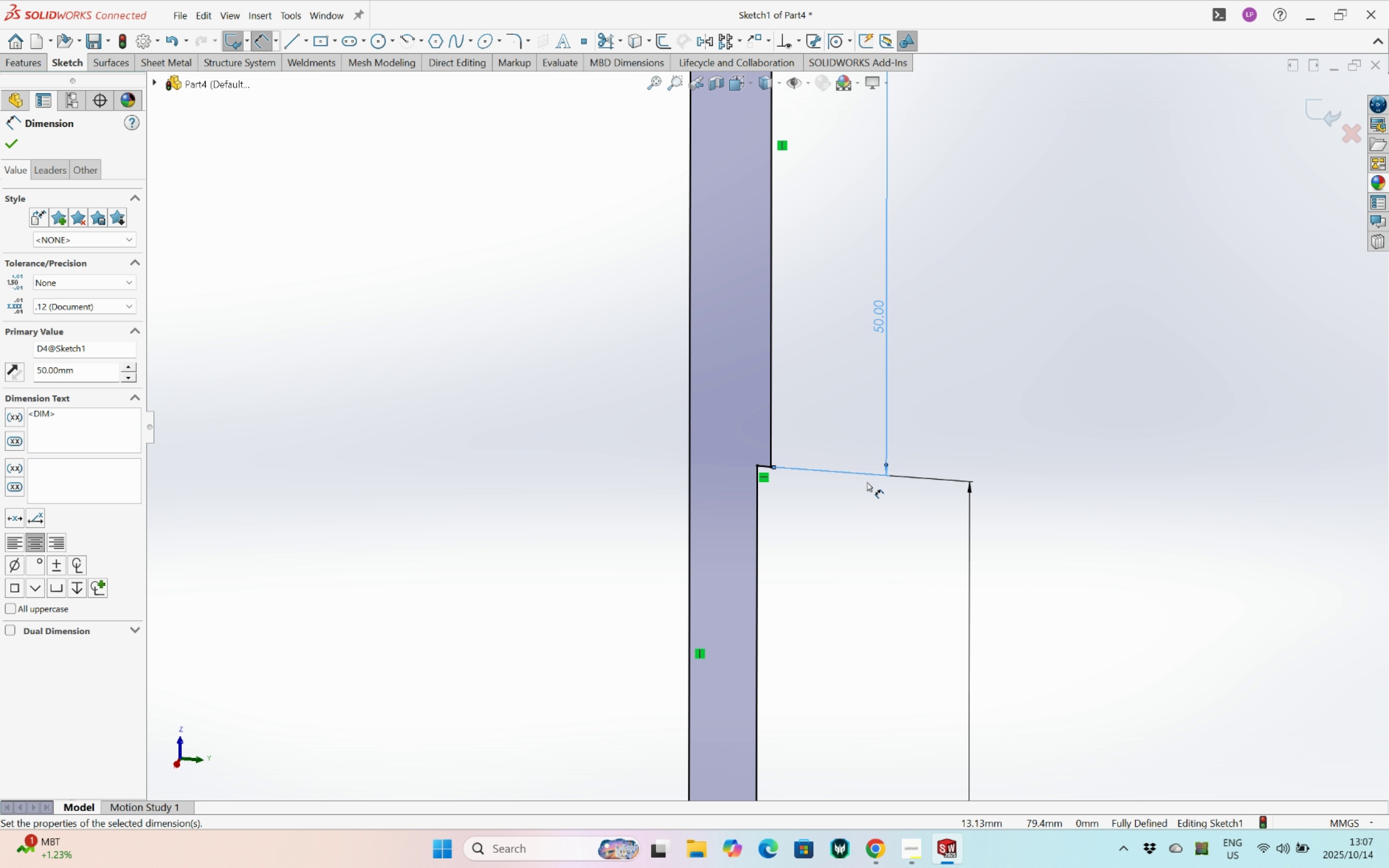 
scroll: coordinate [868, 484], scroll_direction: up, amount: 7.0
 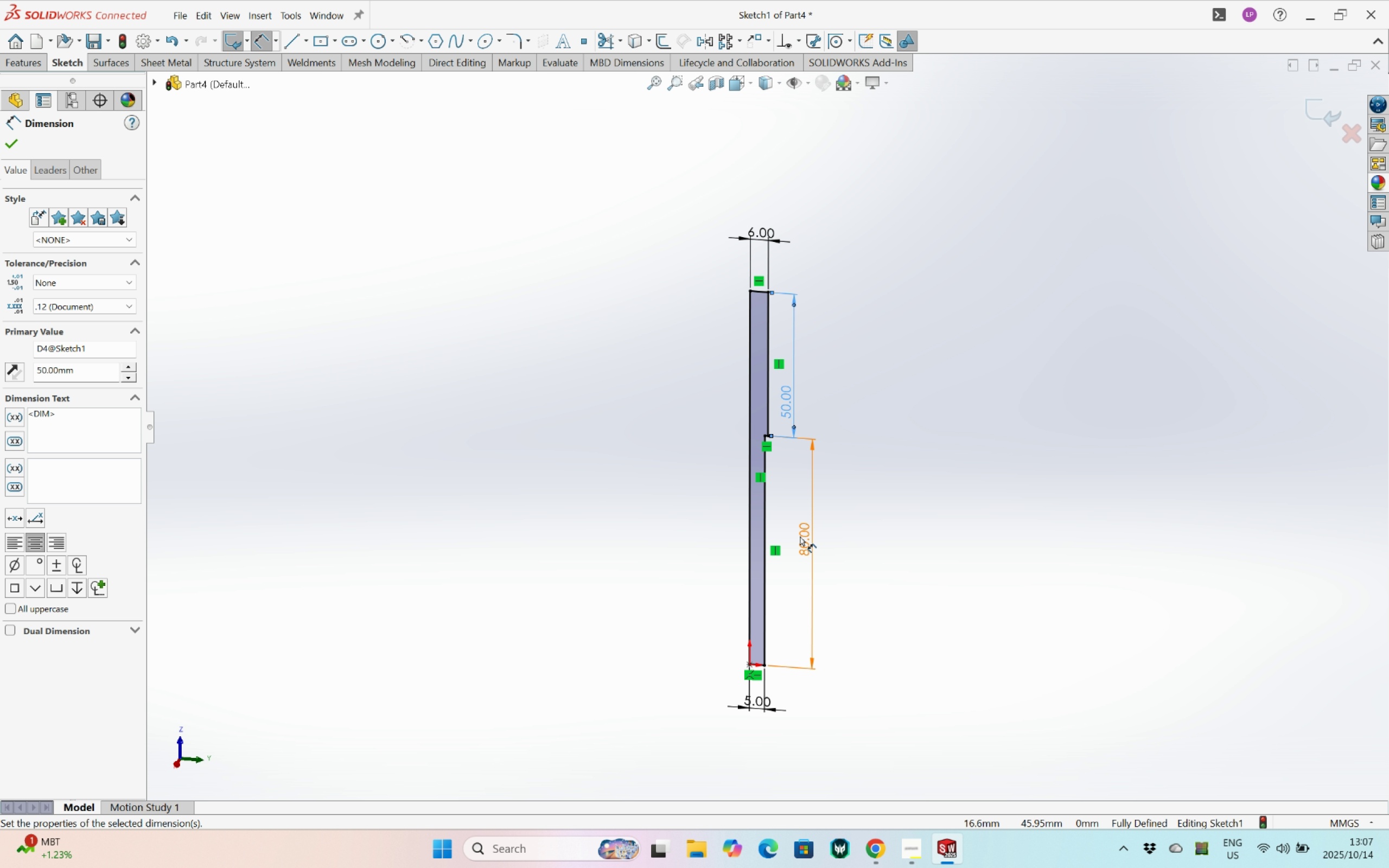 
left_click_drag(start_coordinate=[800, 536], to_coordinate=[782, 538])
 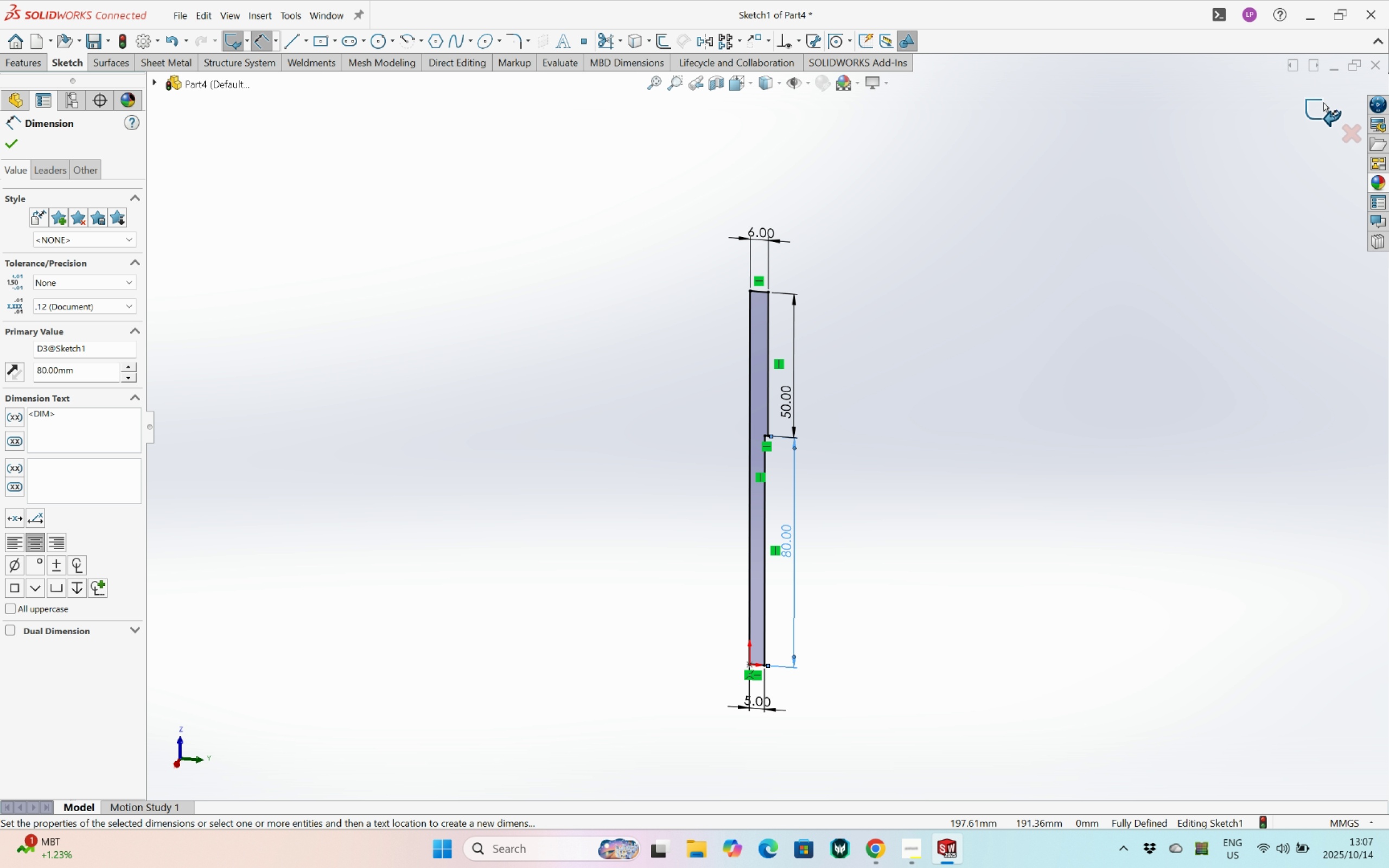 
left_click([1322, 102])
 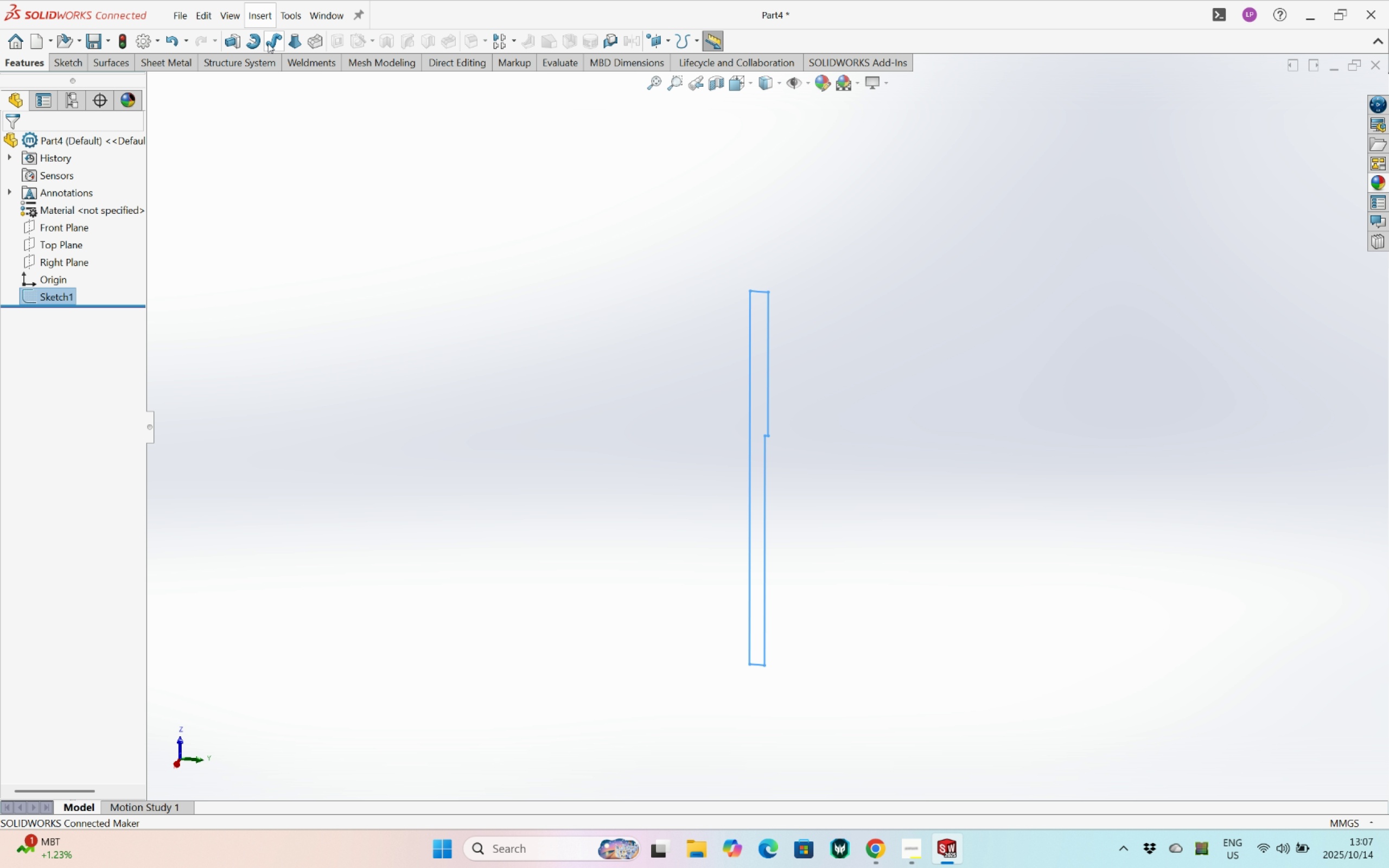 
left_click([255, 41])
 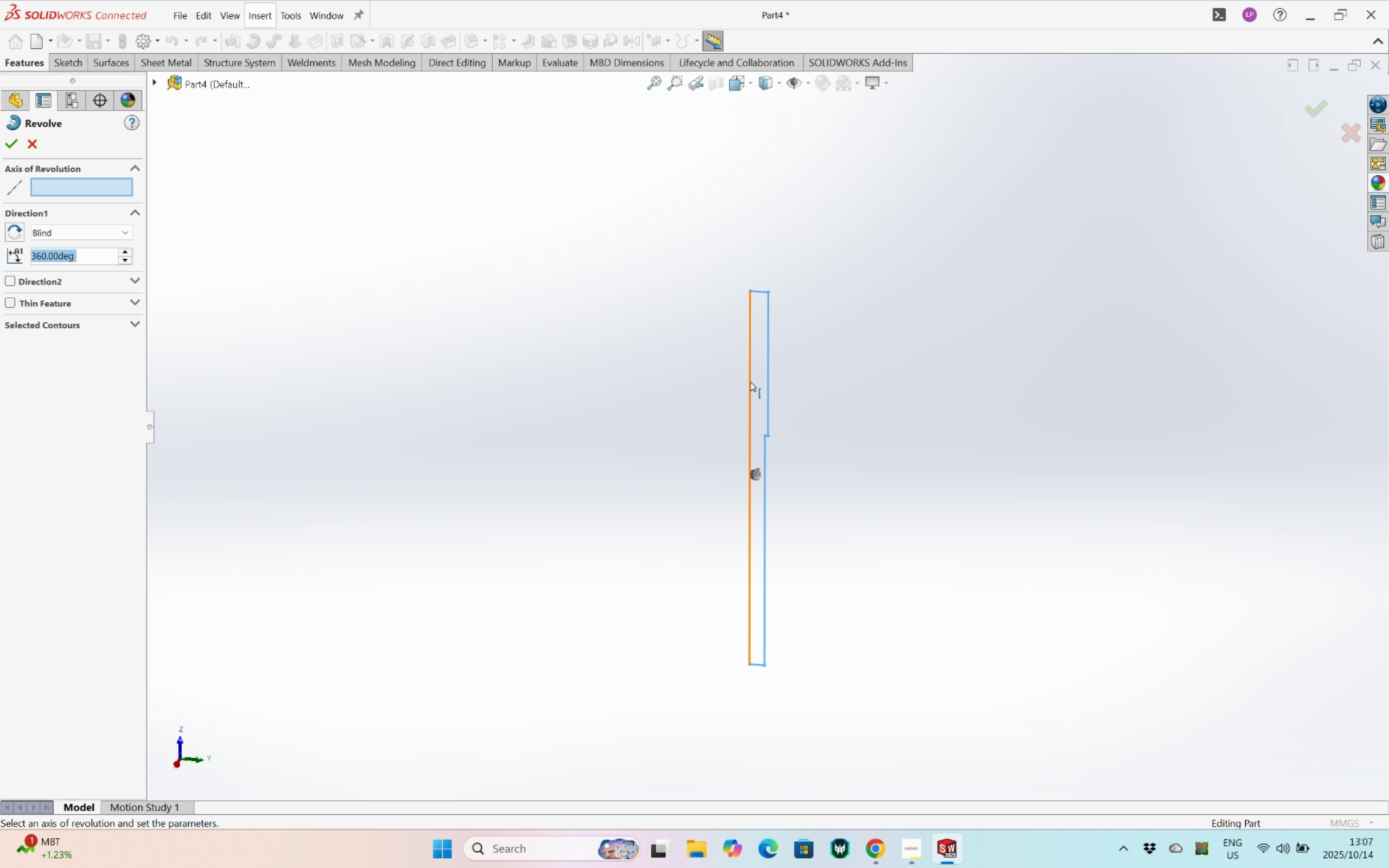 
left_click([749, 382])
 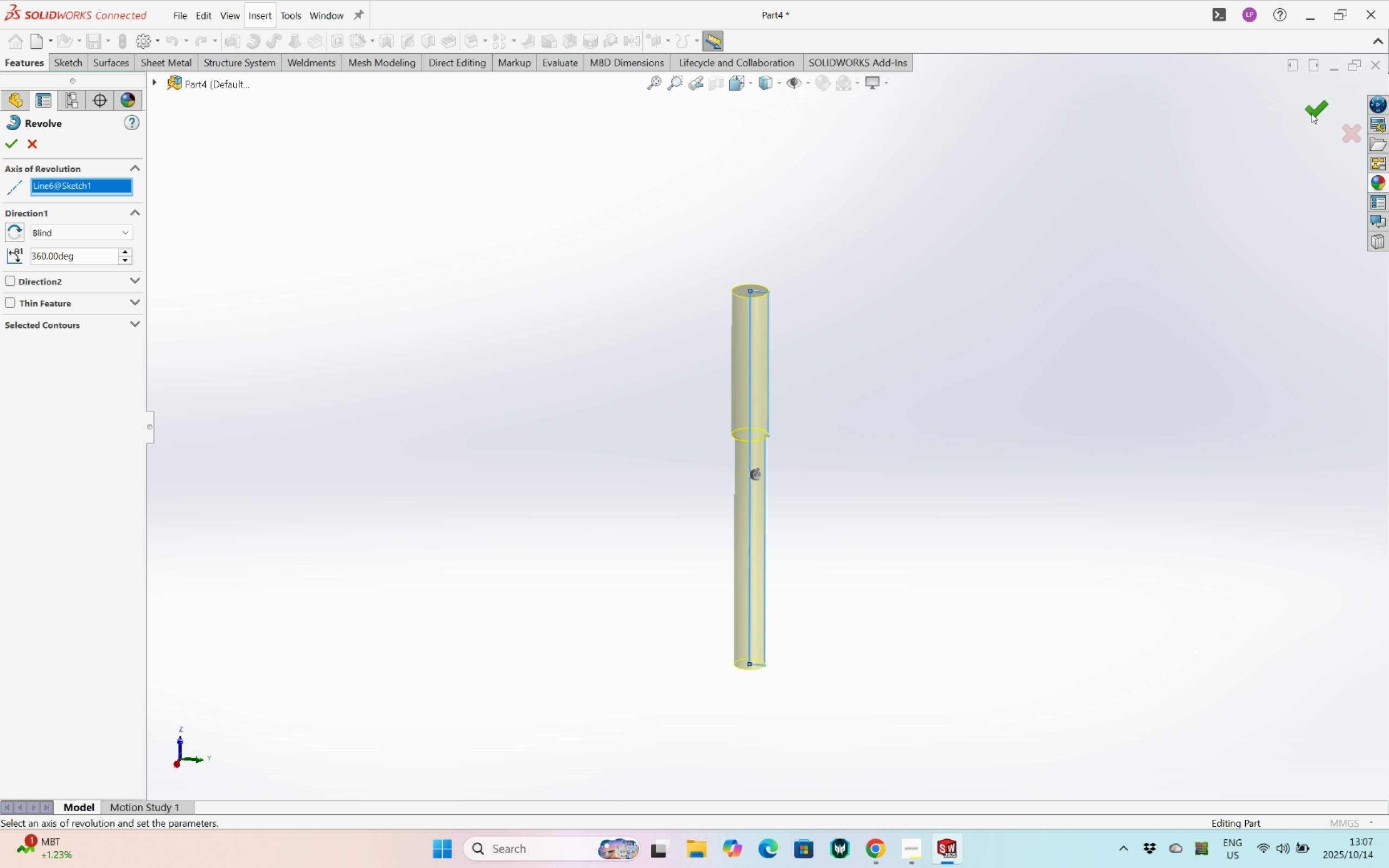 
left_click([1312, 107])
 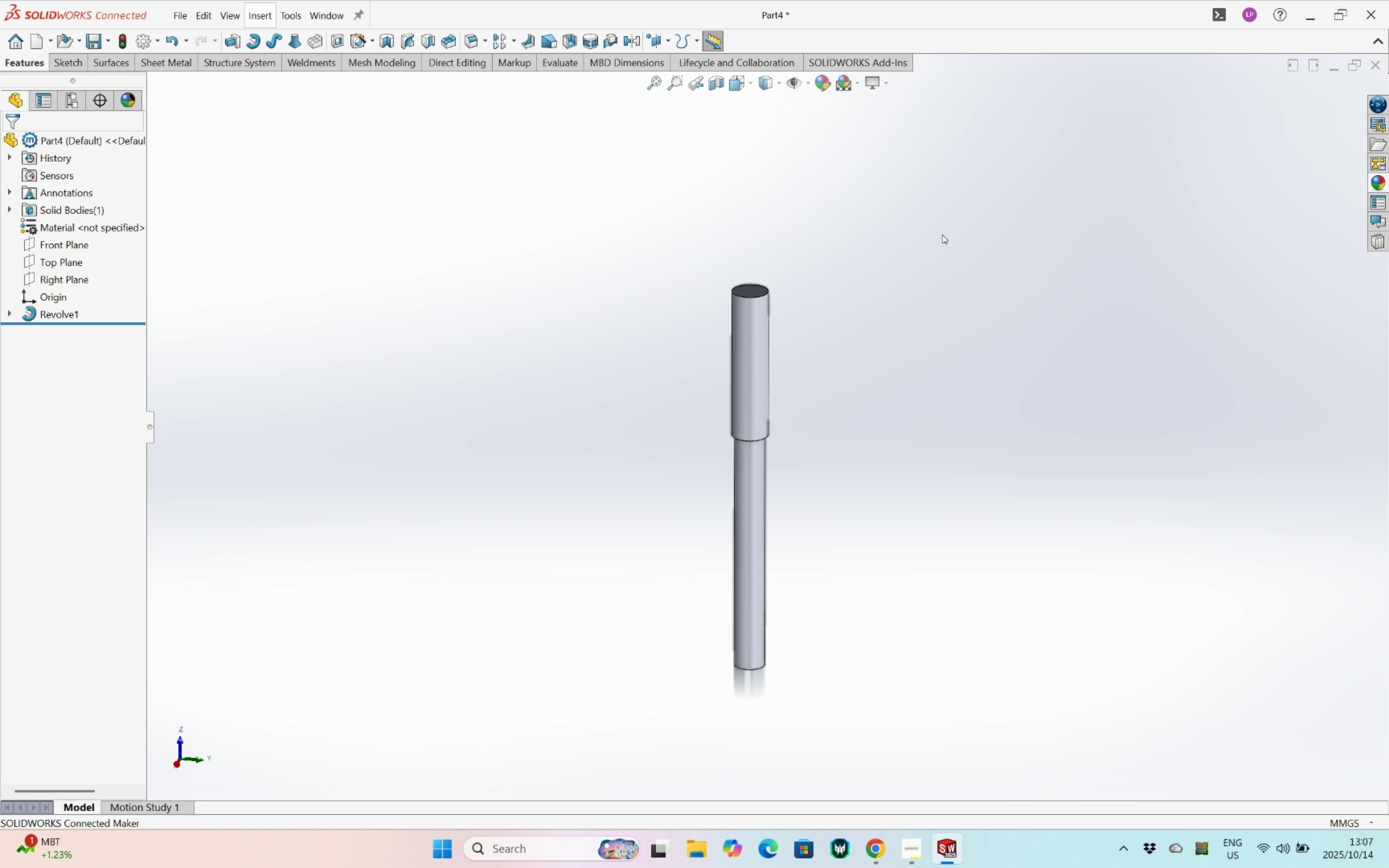 
wait(9.13)
 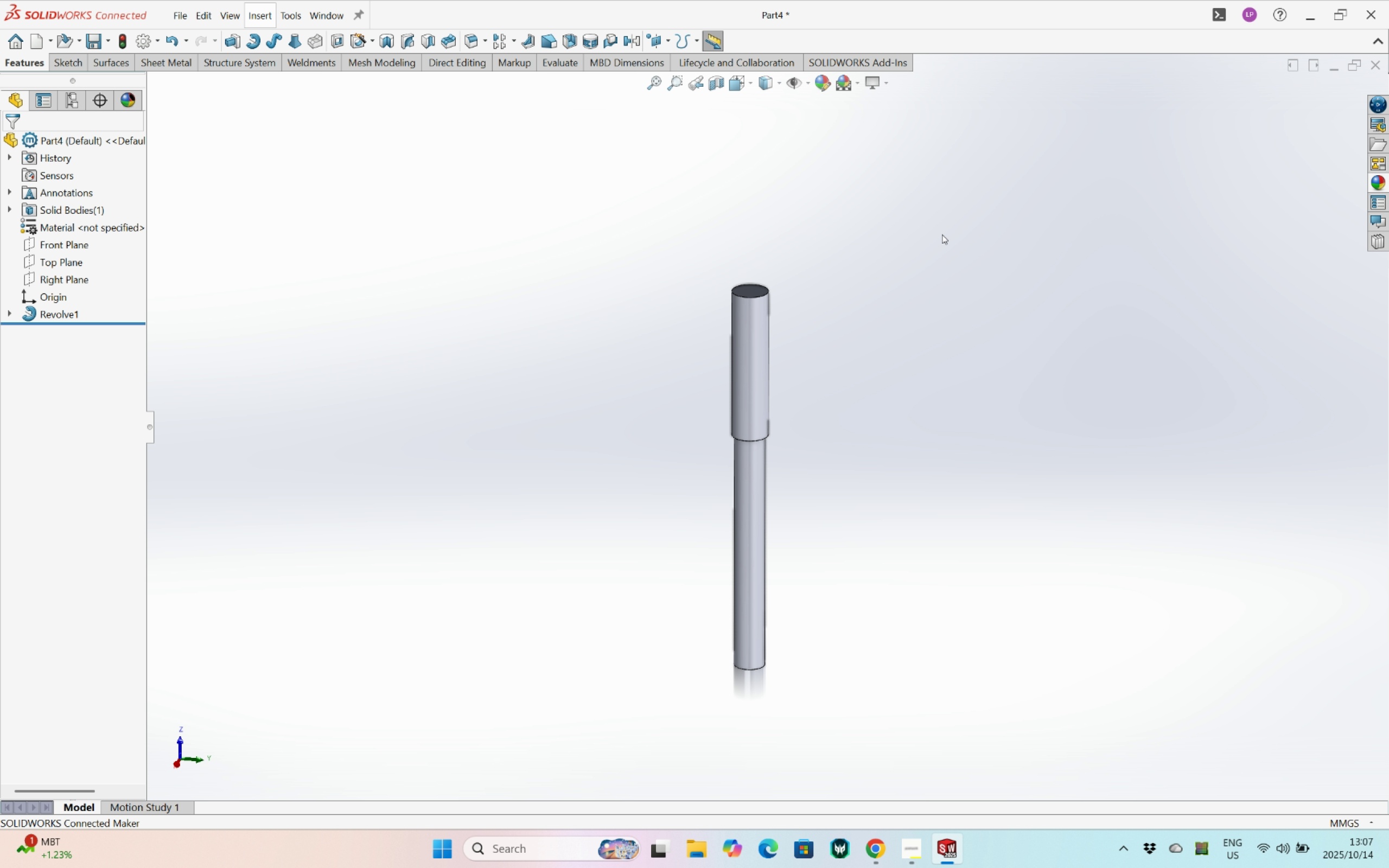 
left_click([1377, 180])
 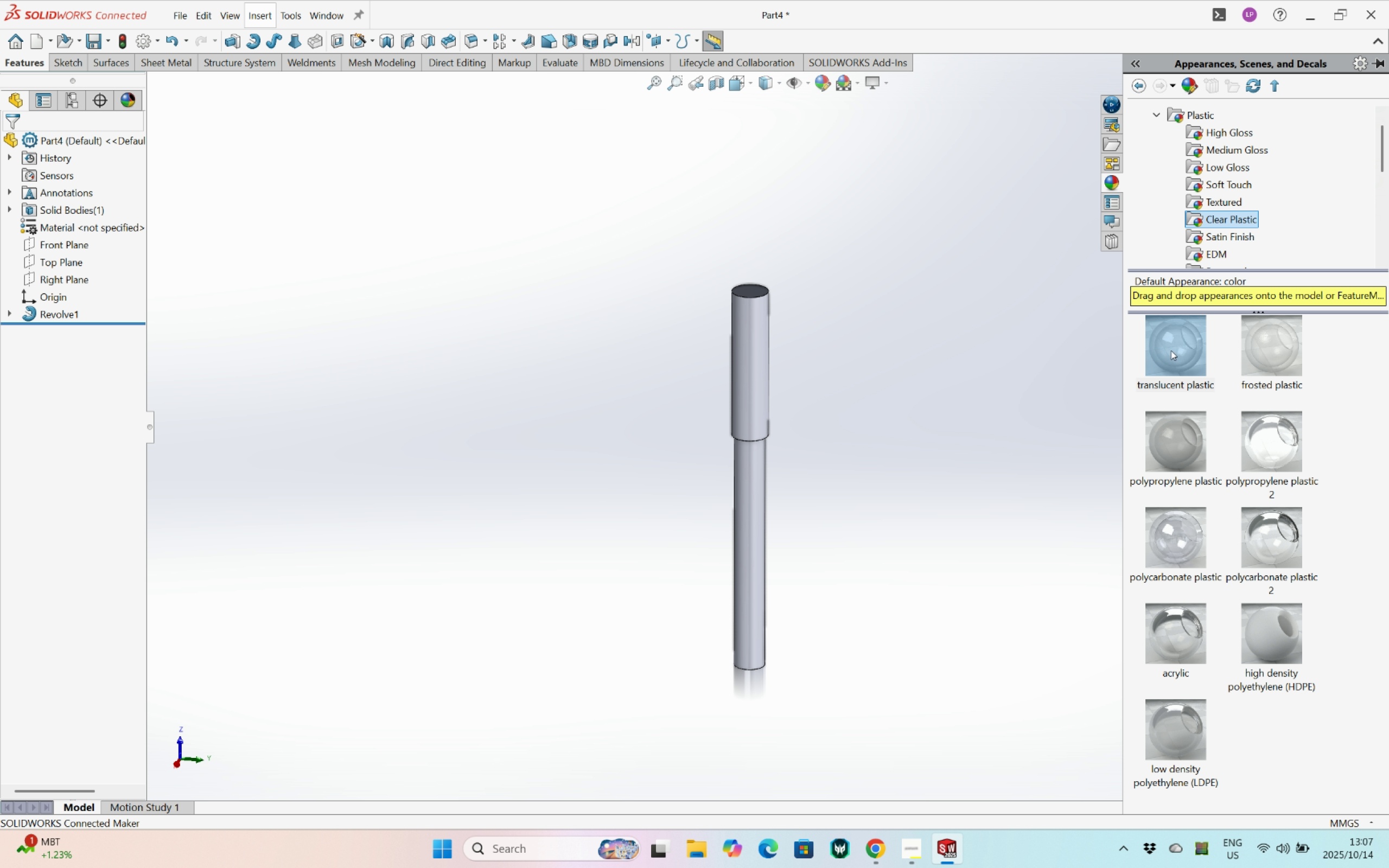 
left_click_drag(start_coordinate=[1176, 352], to_coordinate=[112, 144])
 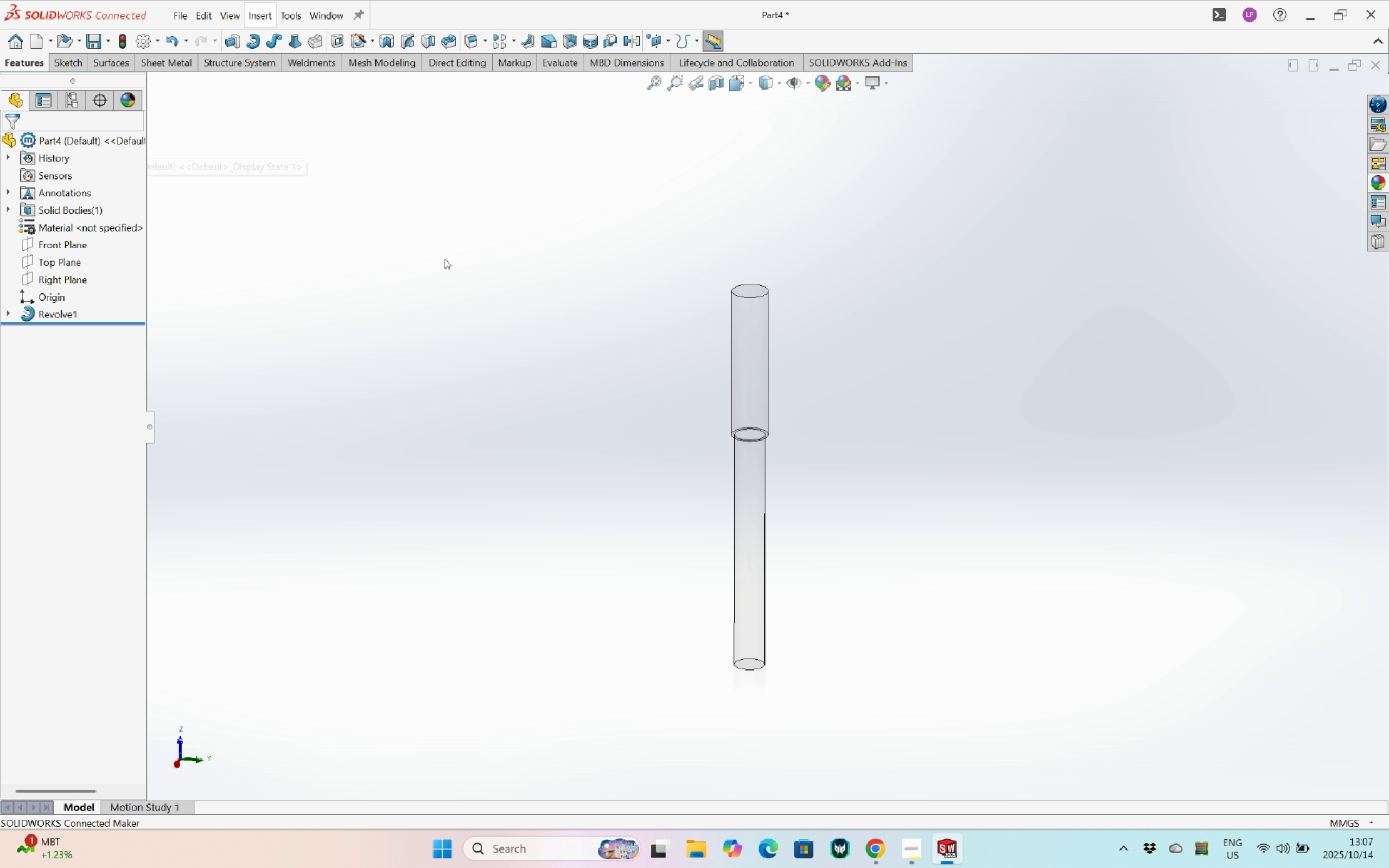 
left_click([445, 256])
 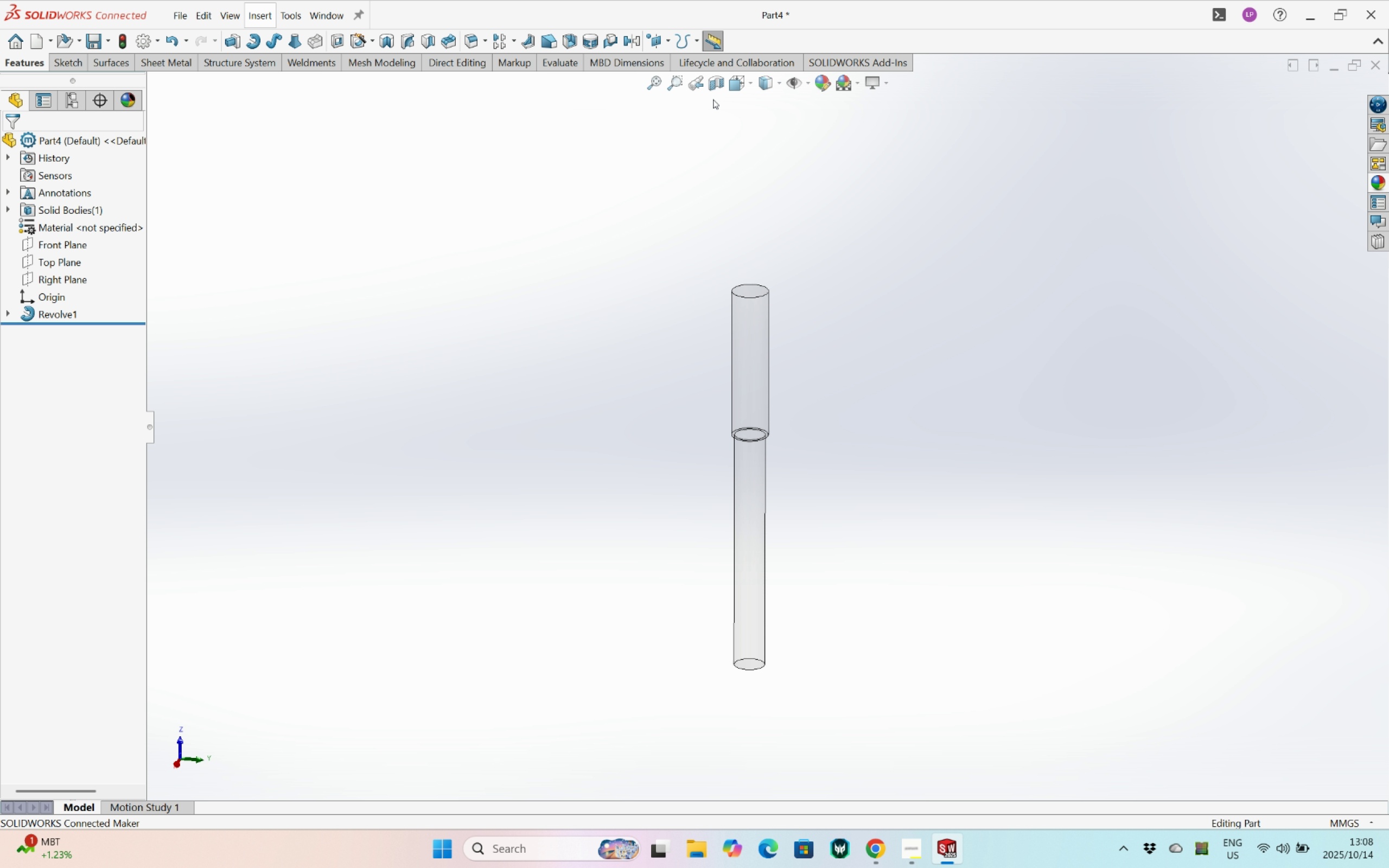 
left_click([729, 86])
 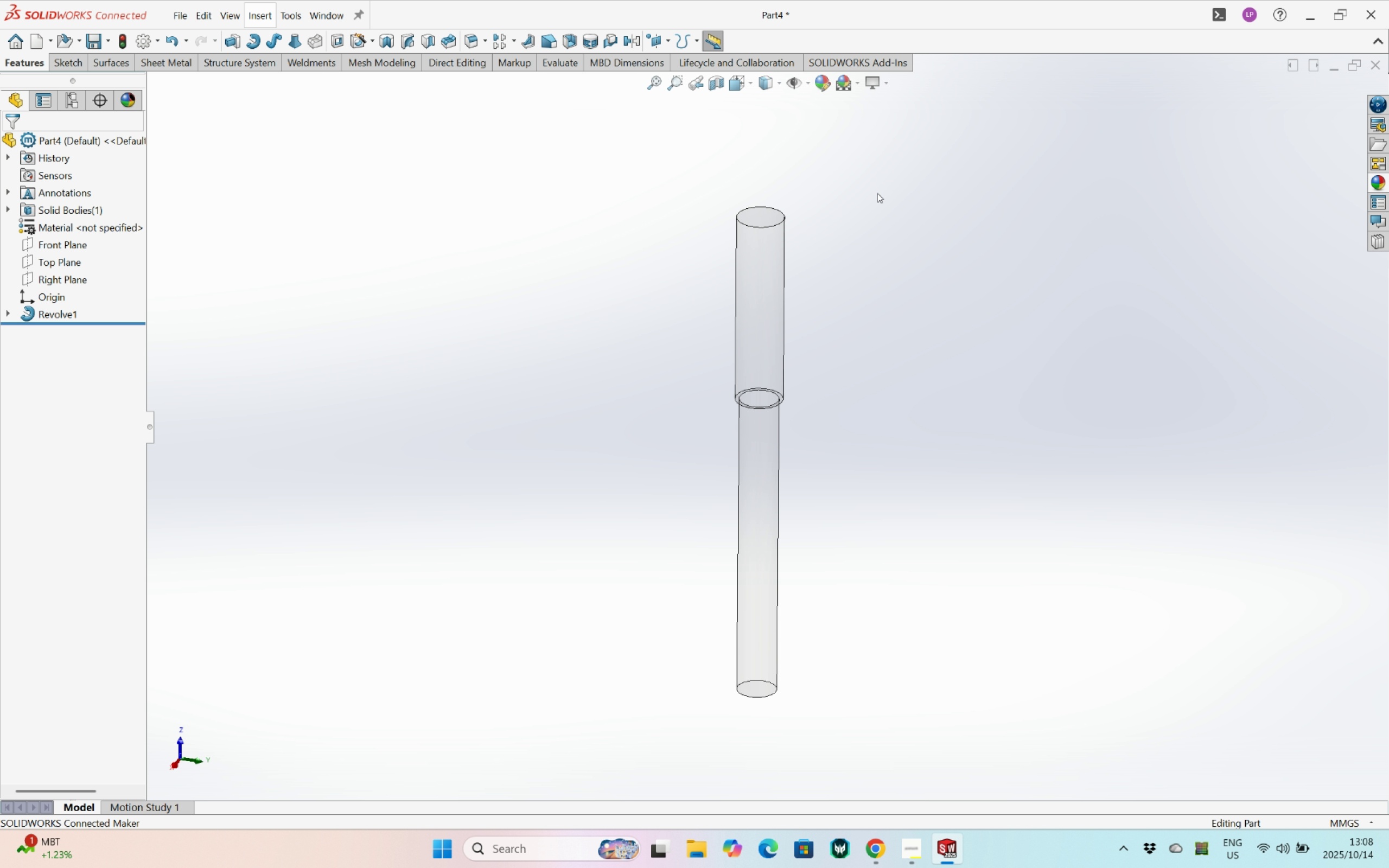 
key(Control+S)
 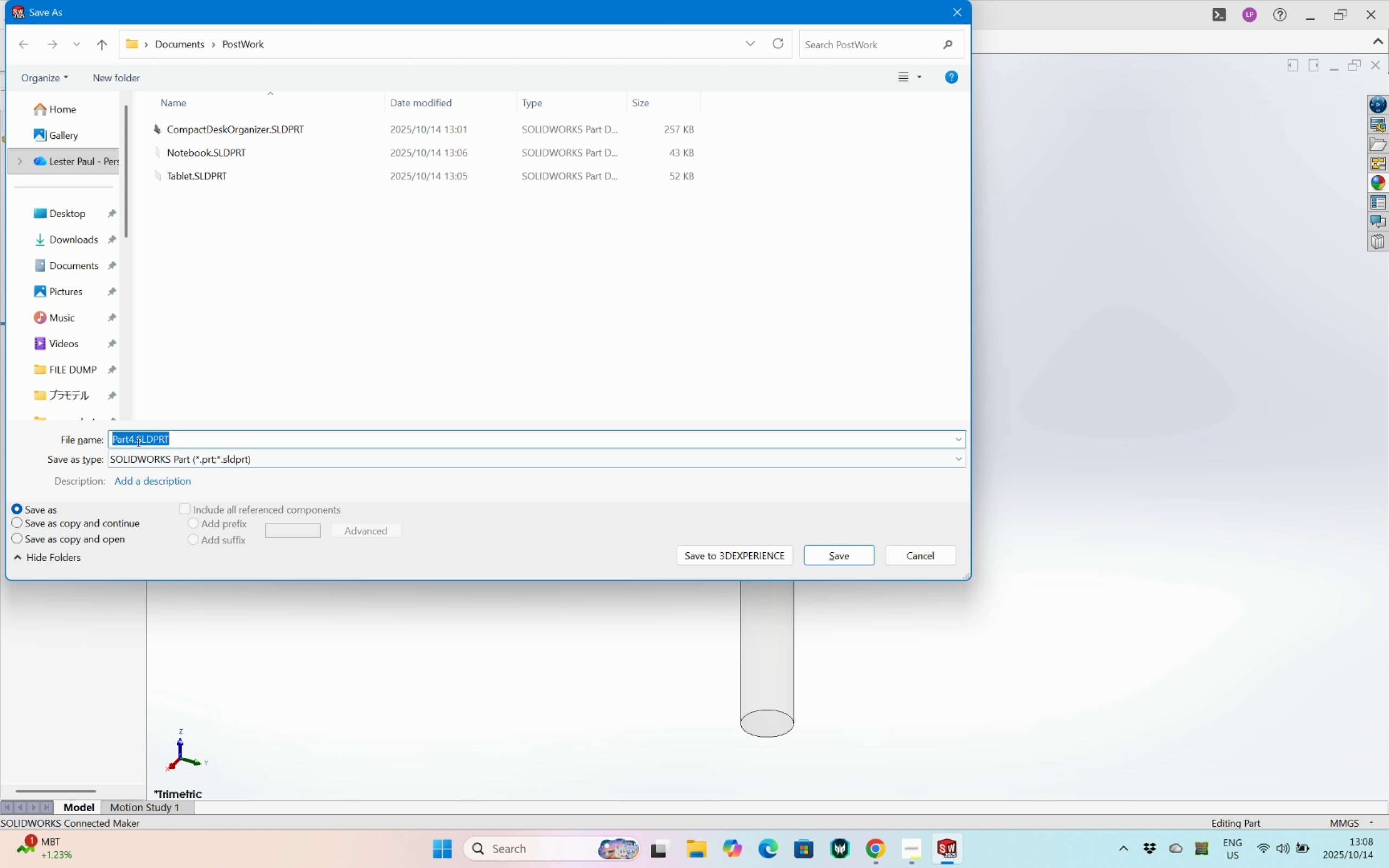 
left_click_drag(start_coordinate=[132, 441], to_coordinate=[52, 427])
 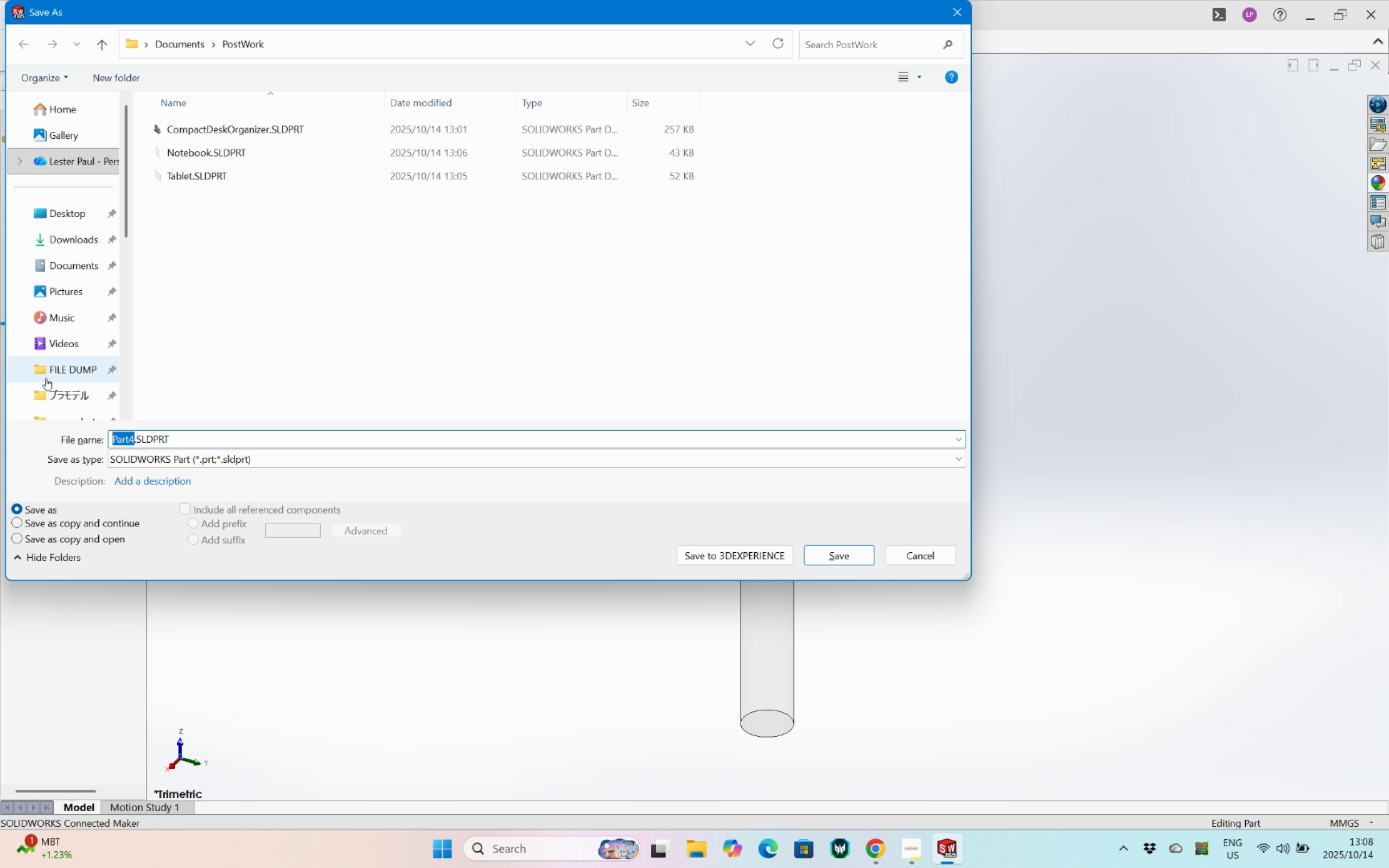 
type(Pen)
 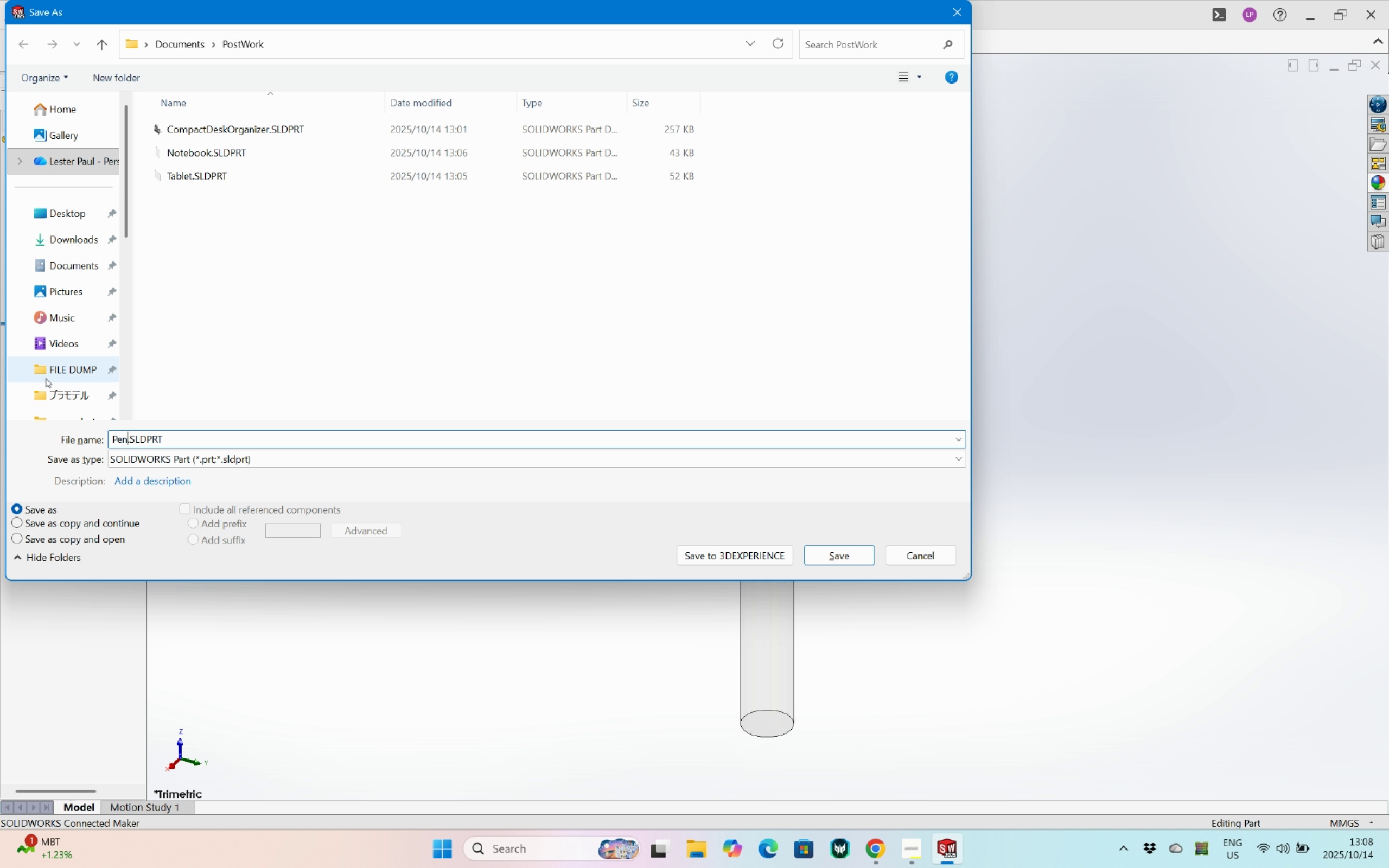 
key(Enter)
 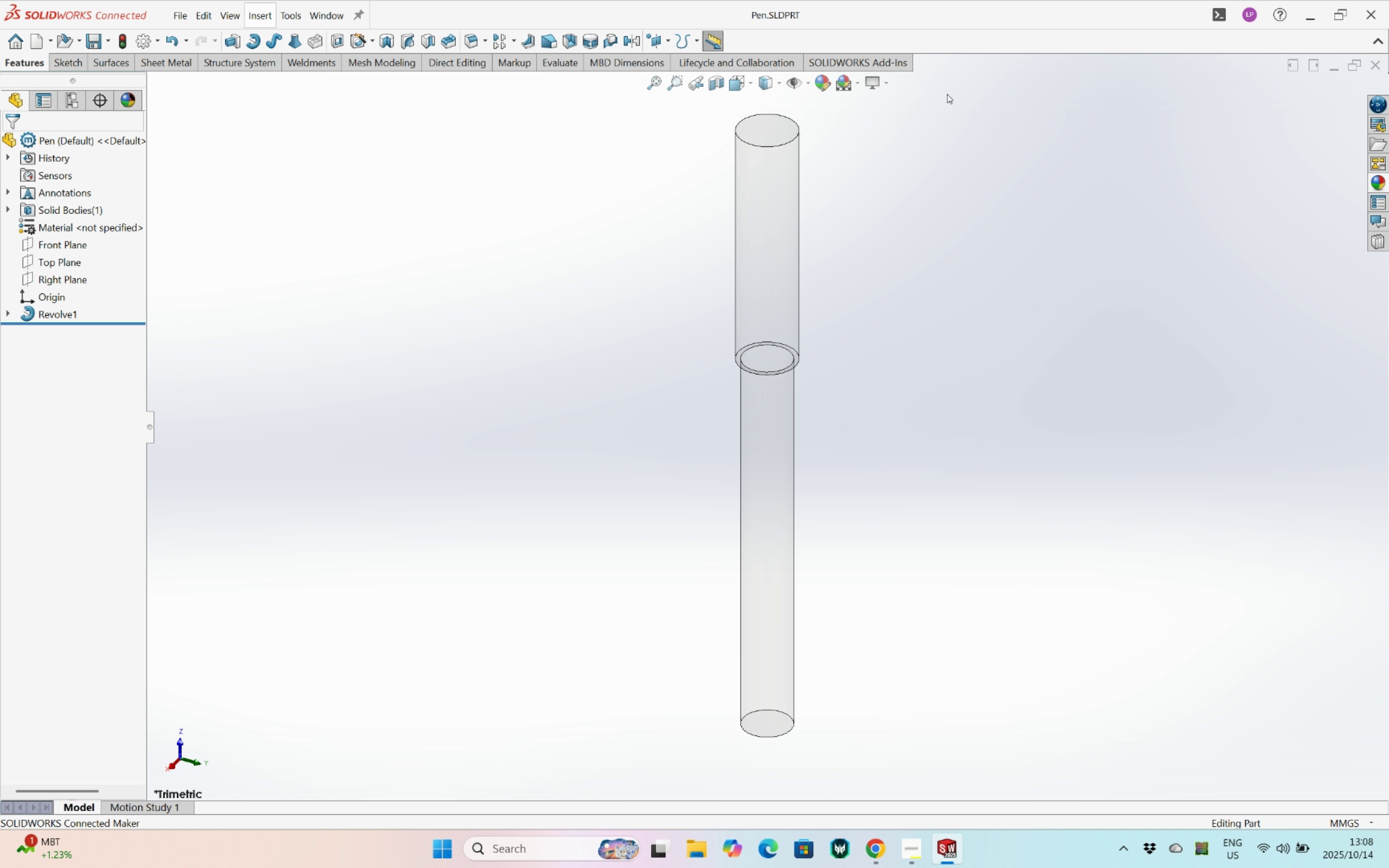 
wait(9.47)
 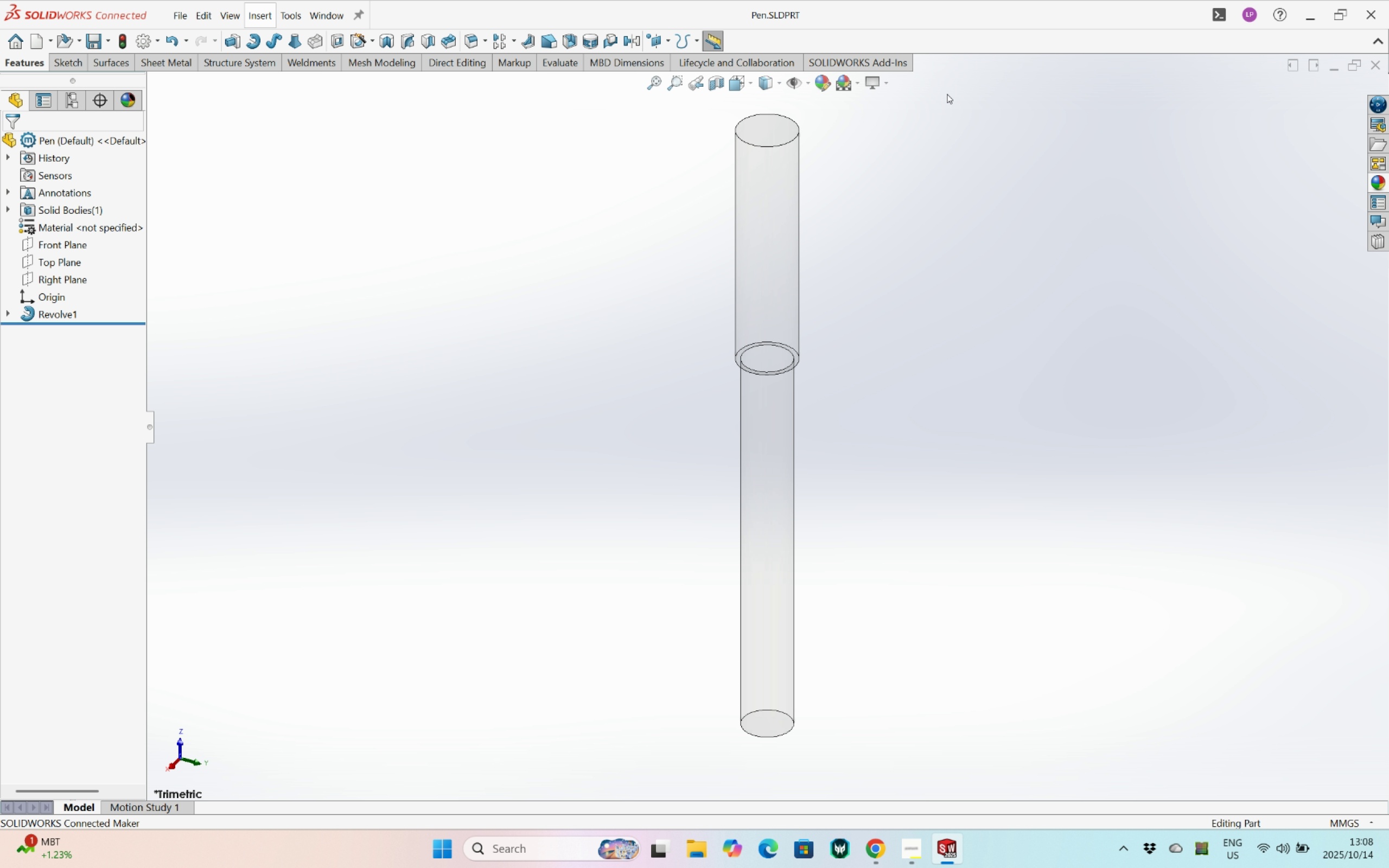 
left_click([1378, 63])
 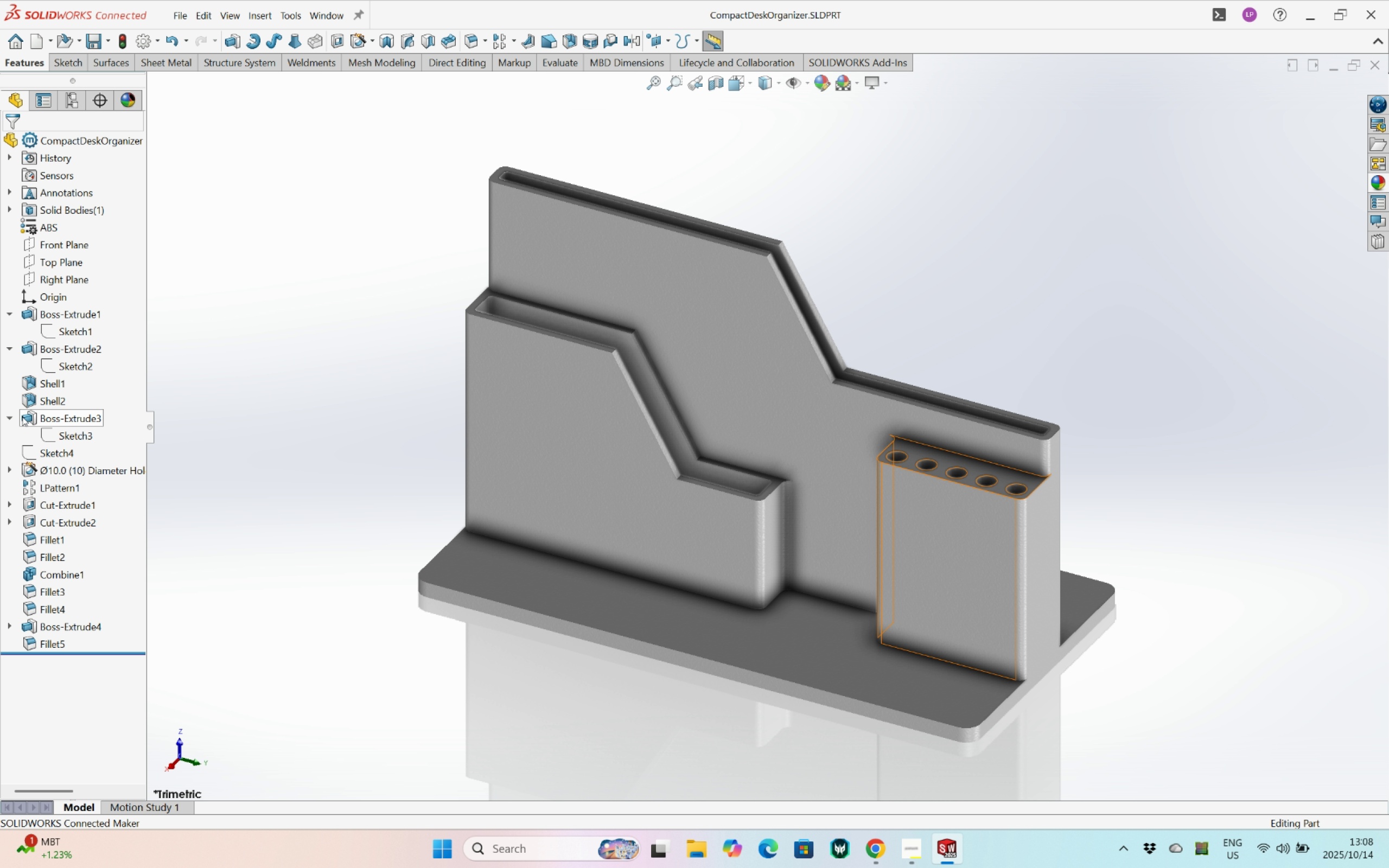 
left_click([65, 431])
 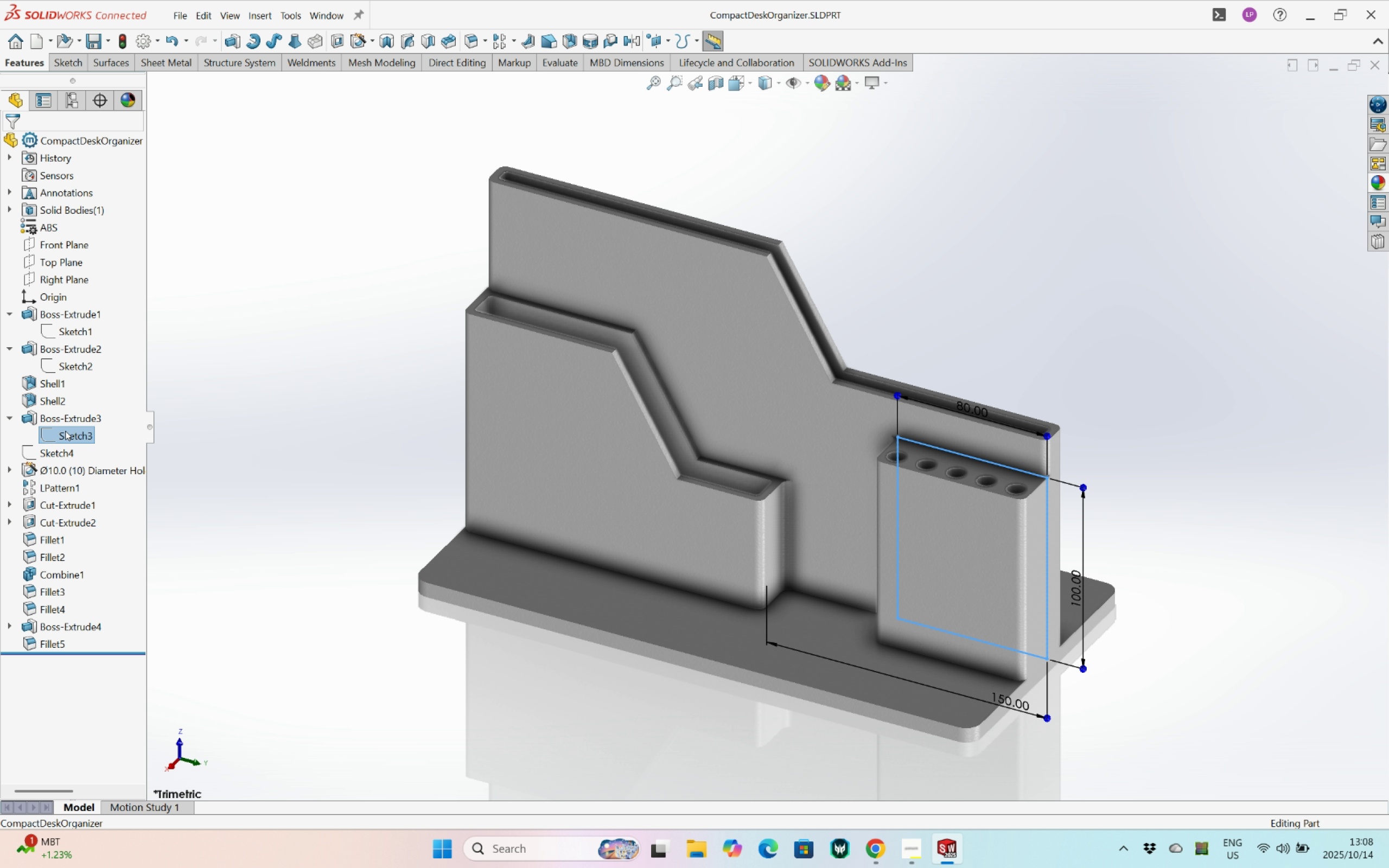 
right_click([65, 431])
 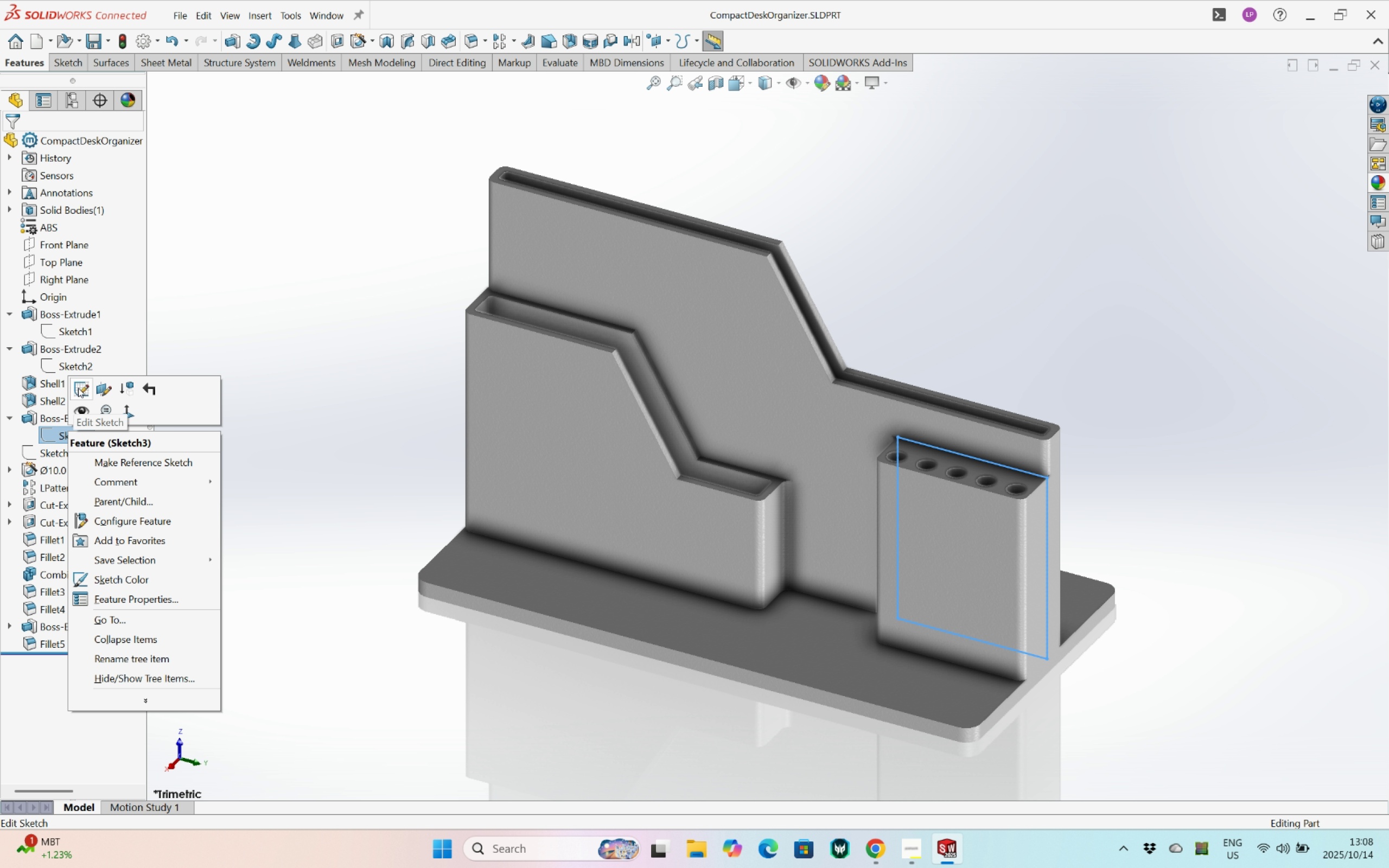 
left_click([79, 388])
 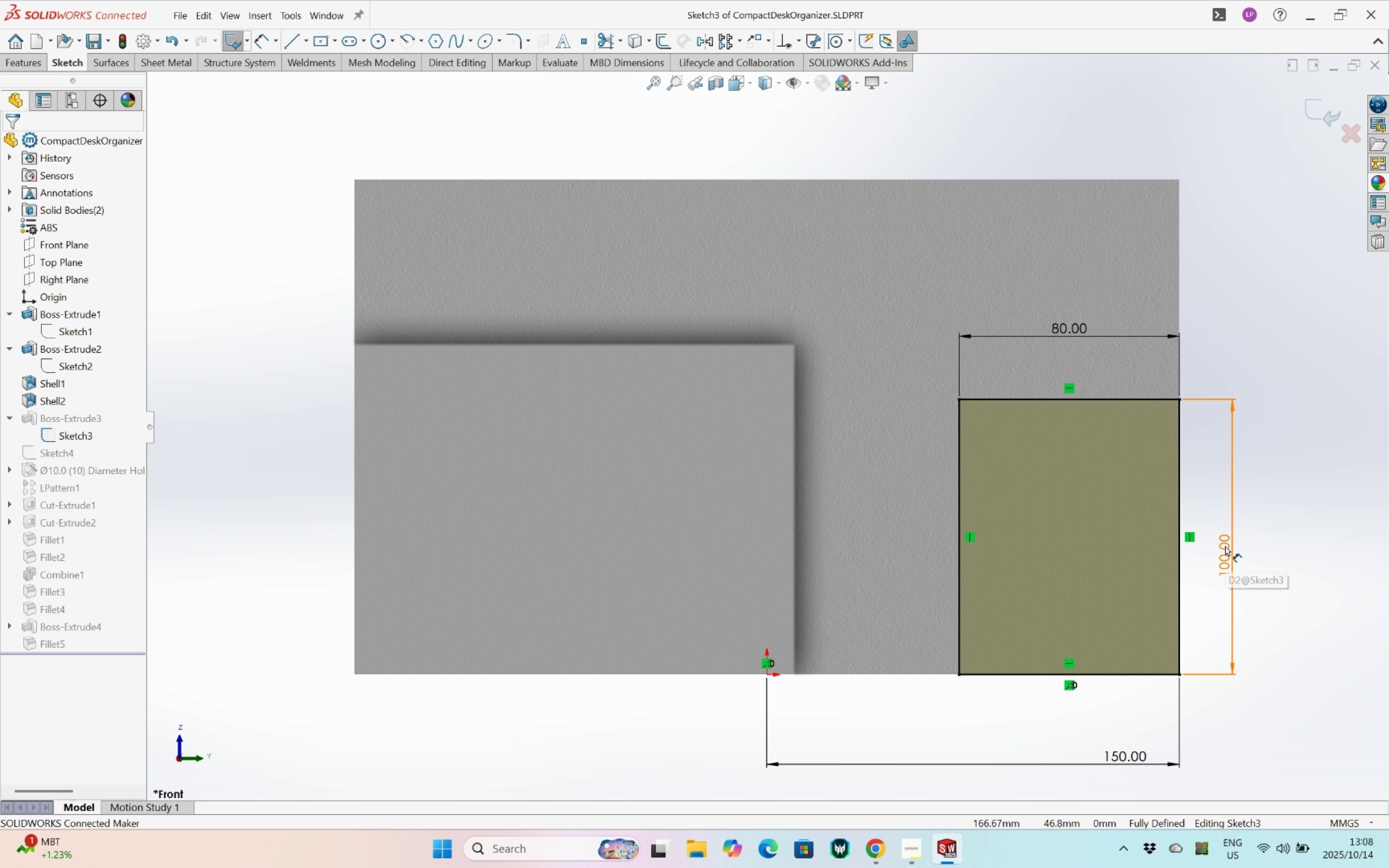 
left_click_drag(start_coordinate=[1225, 546], to_coordinate=[1219, 525])
 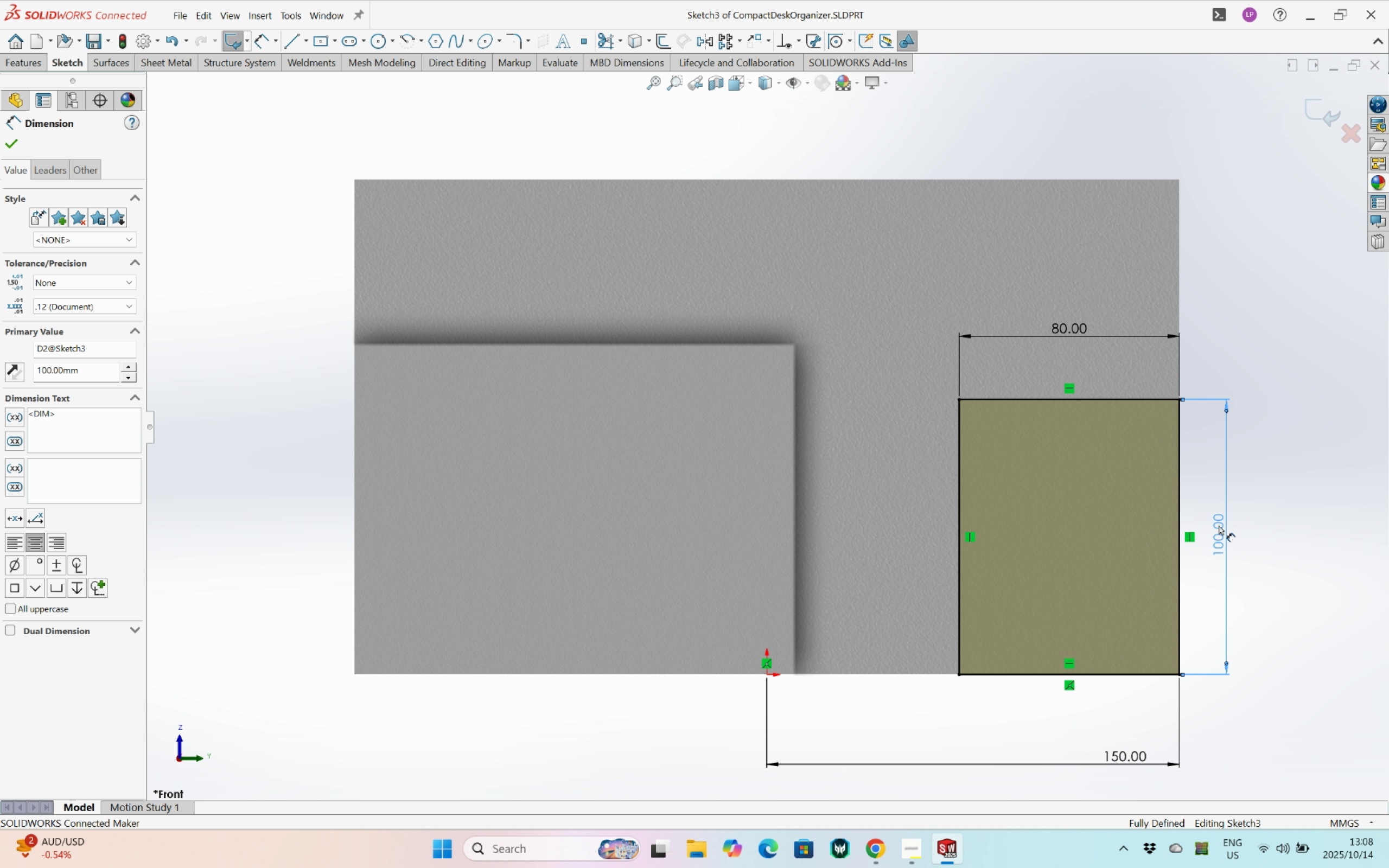 
left_click([1218, 526])
 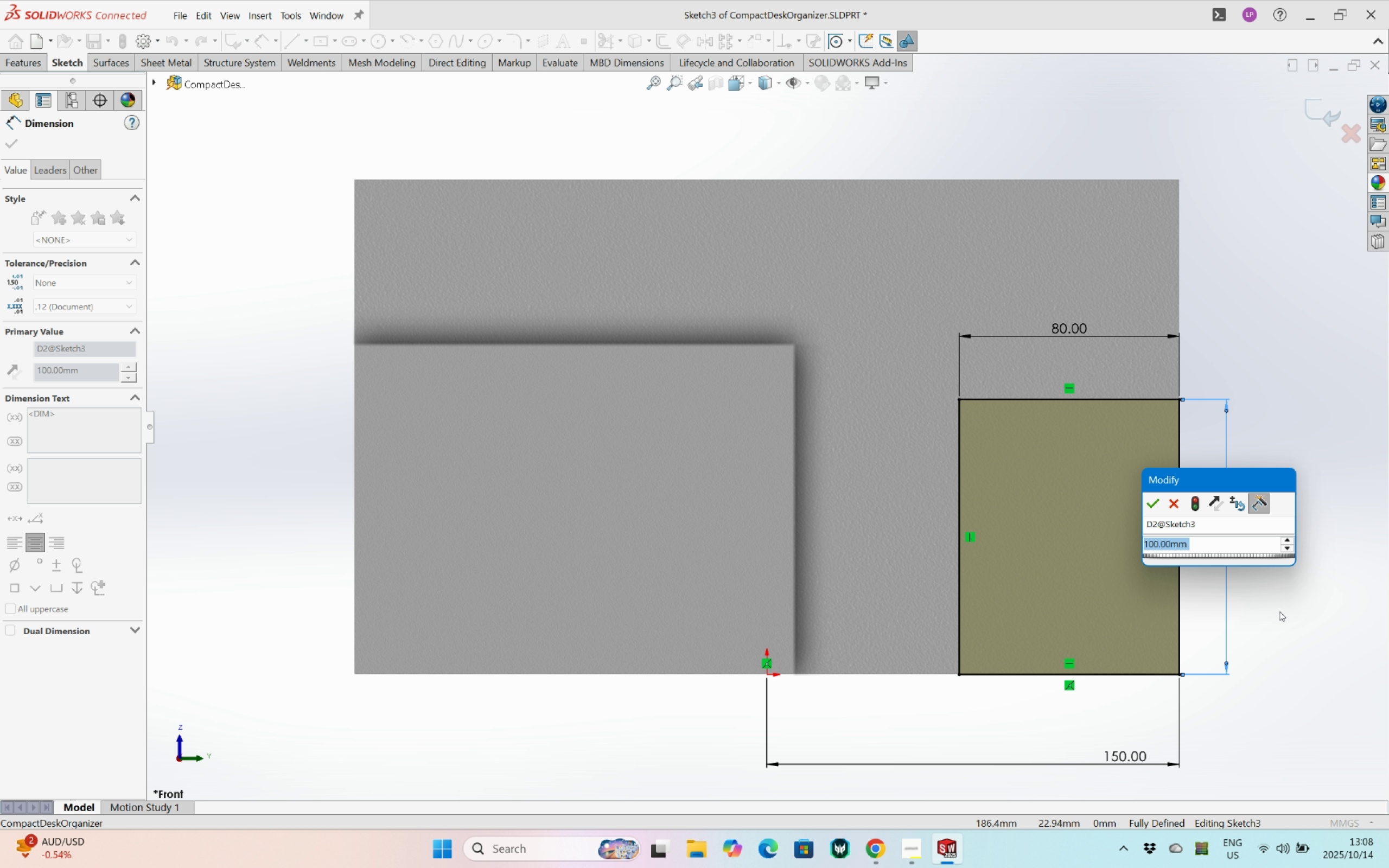 
wait(6.5)
 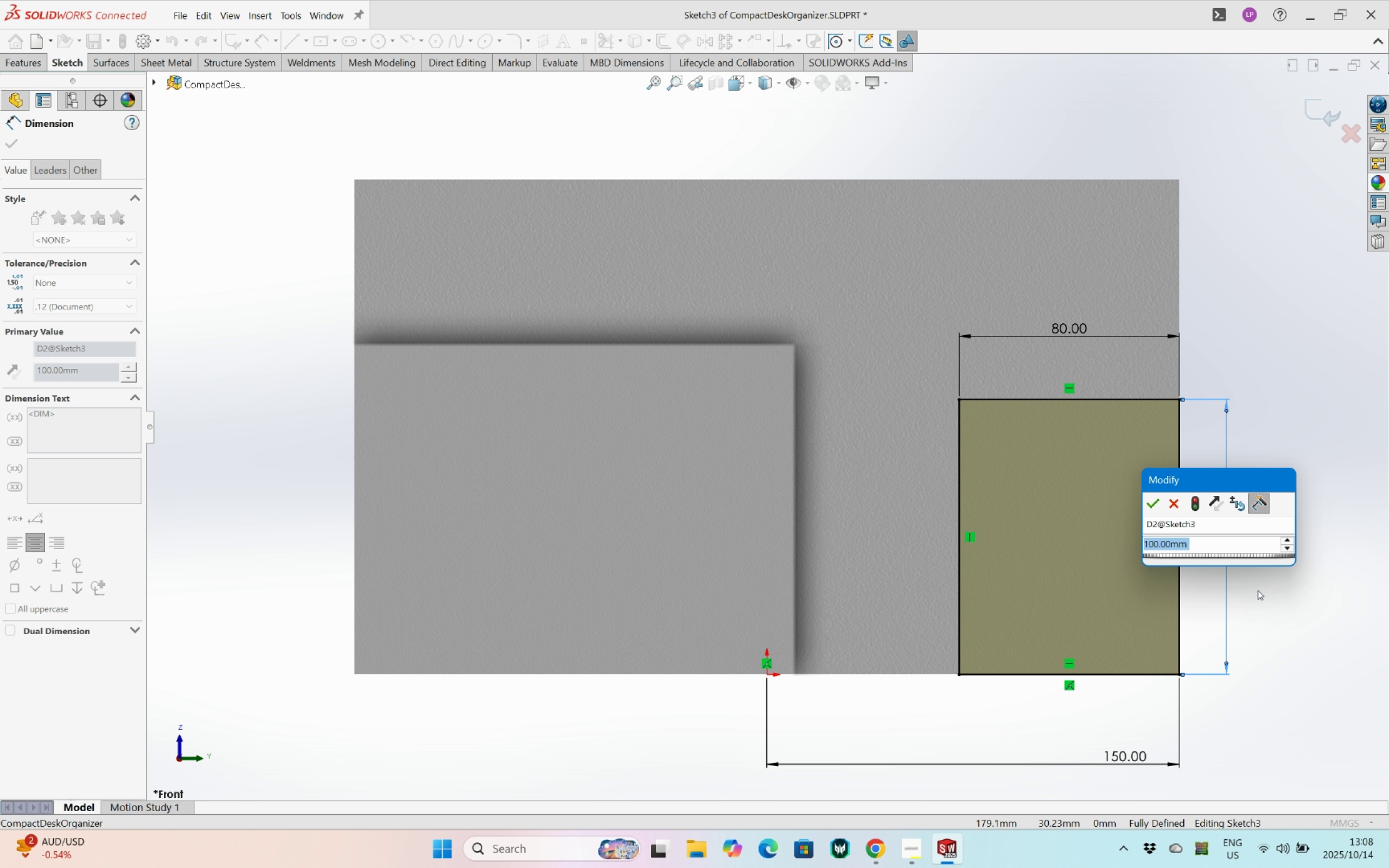 
type(70)
 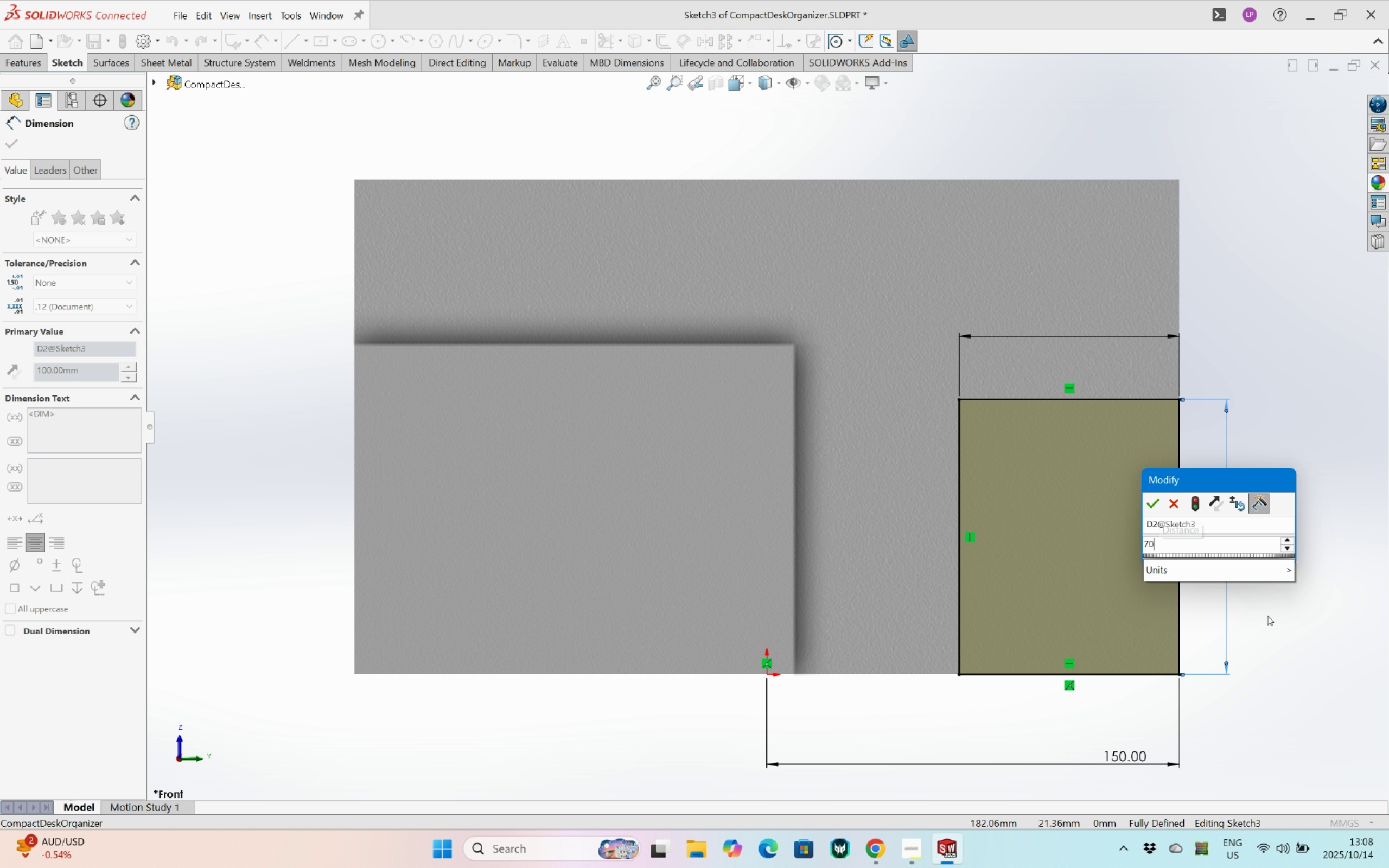 
key(Enter)
 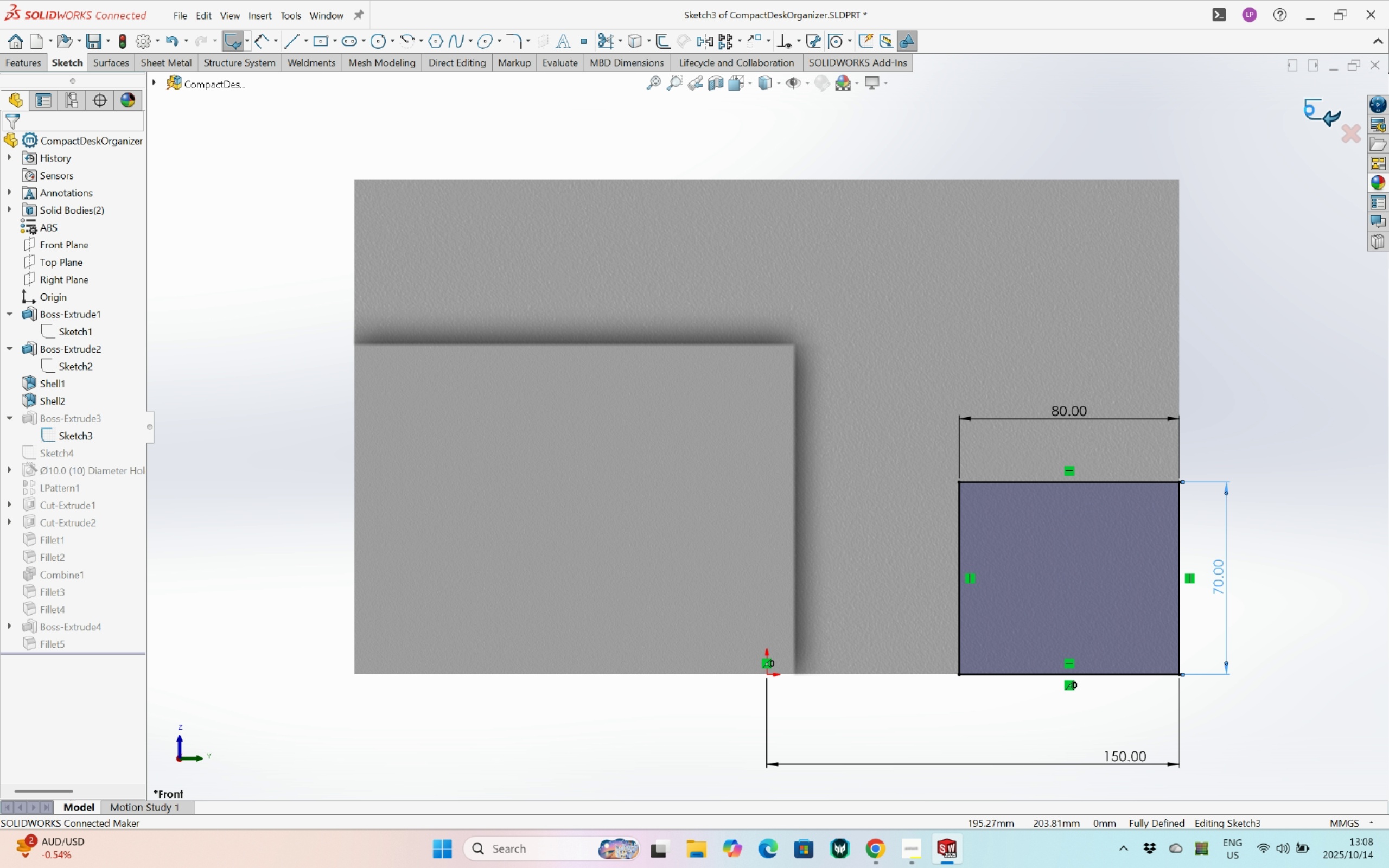 
scroll: coordinate [1184, 527], scroll_direction: up, amount: 4.0
 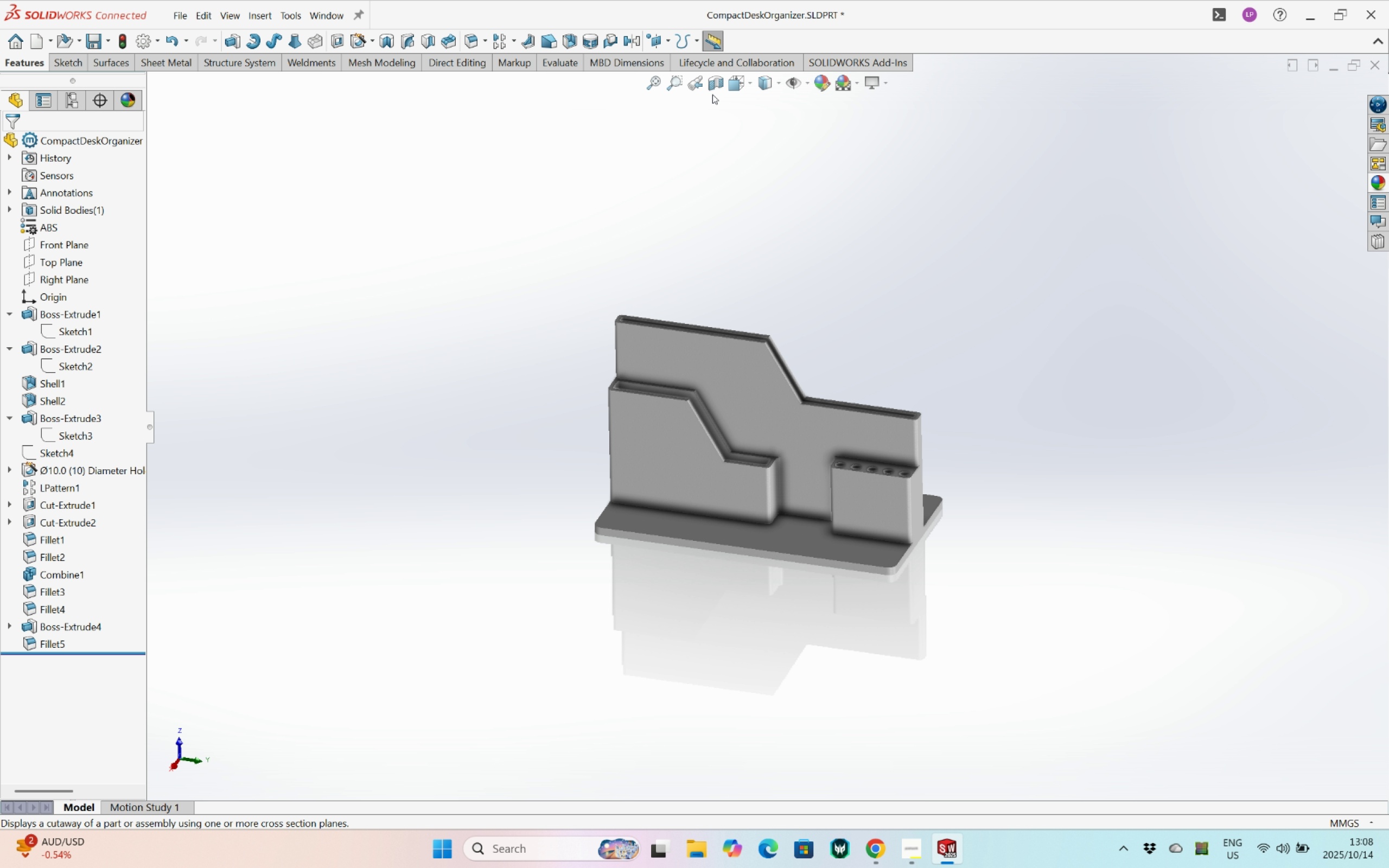 
left_click([760, 79])
 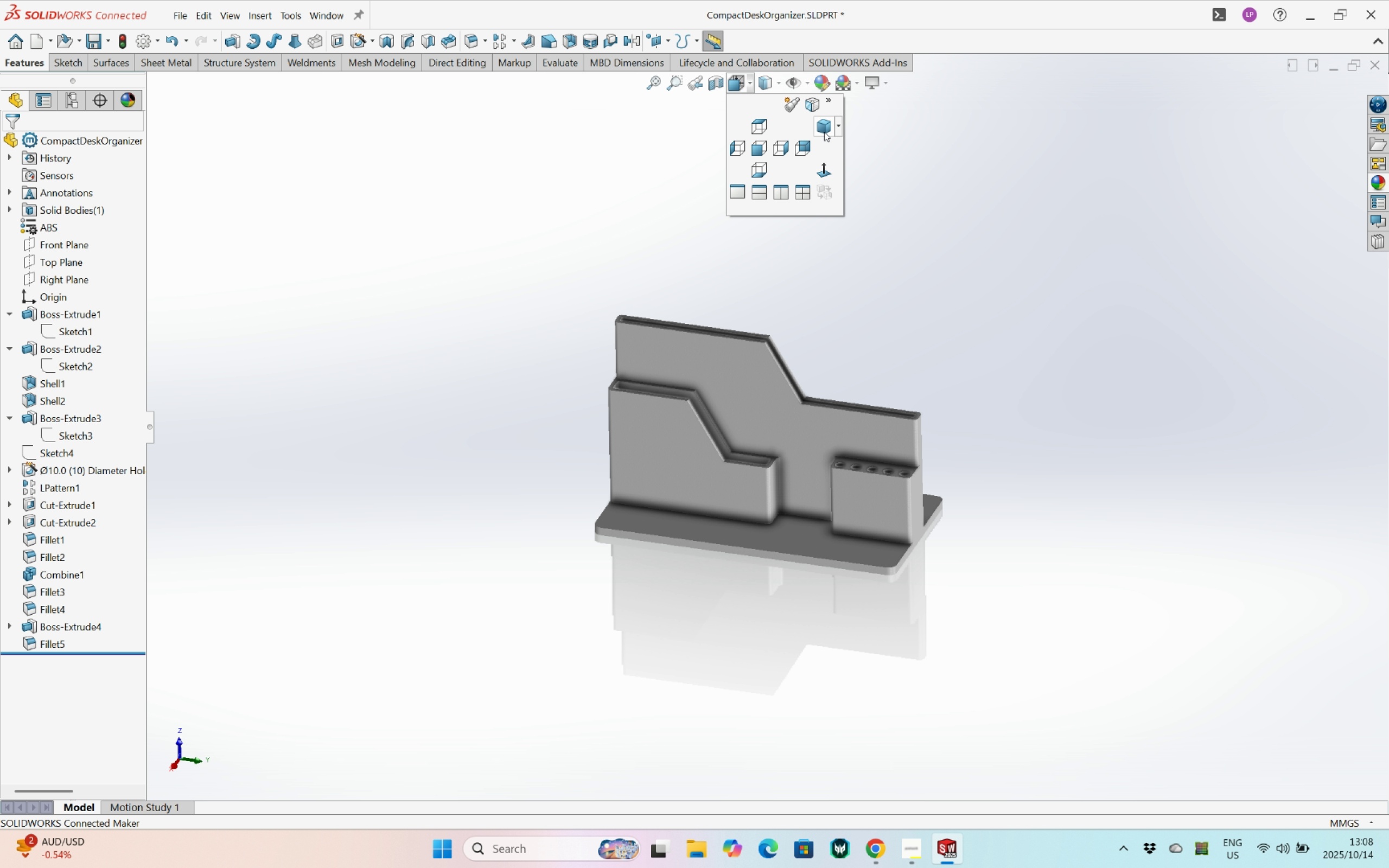 
left_click([824, 130])
 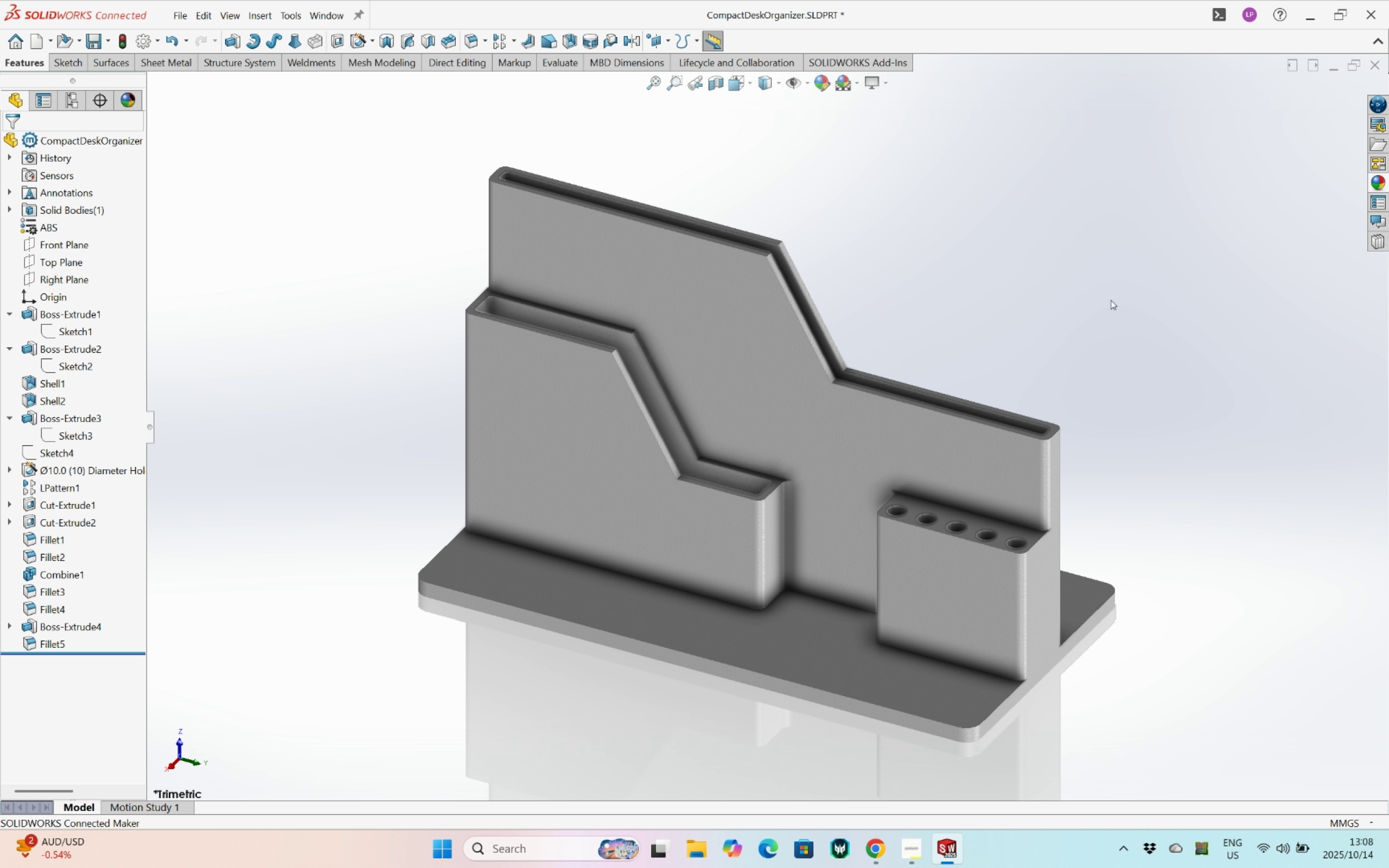 
left_click([1087, 298])
 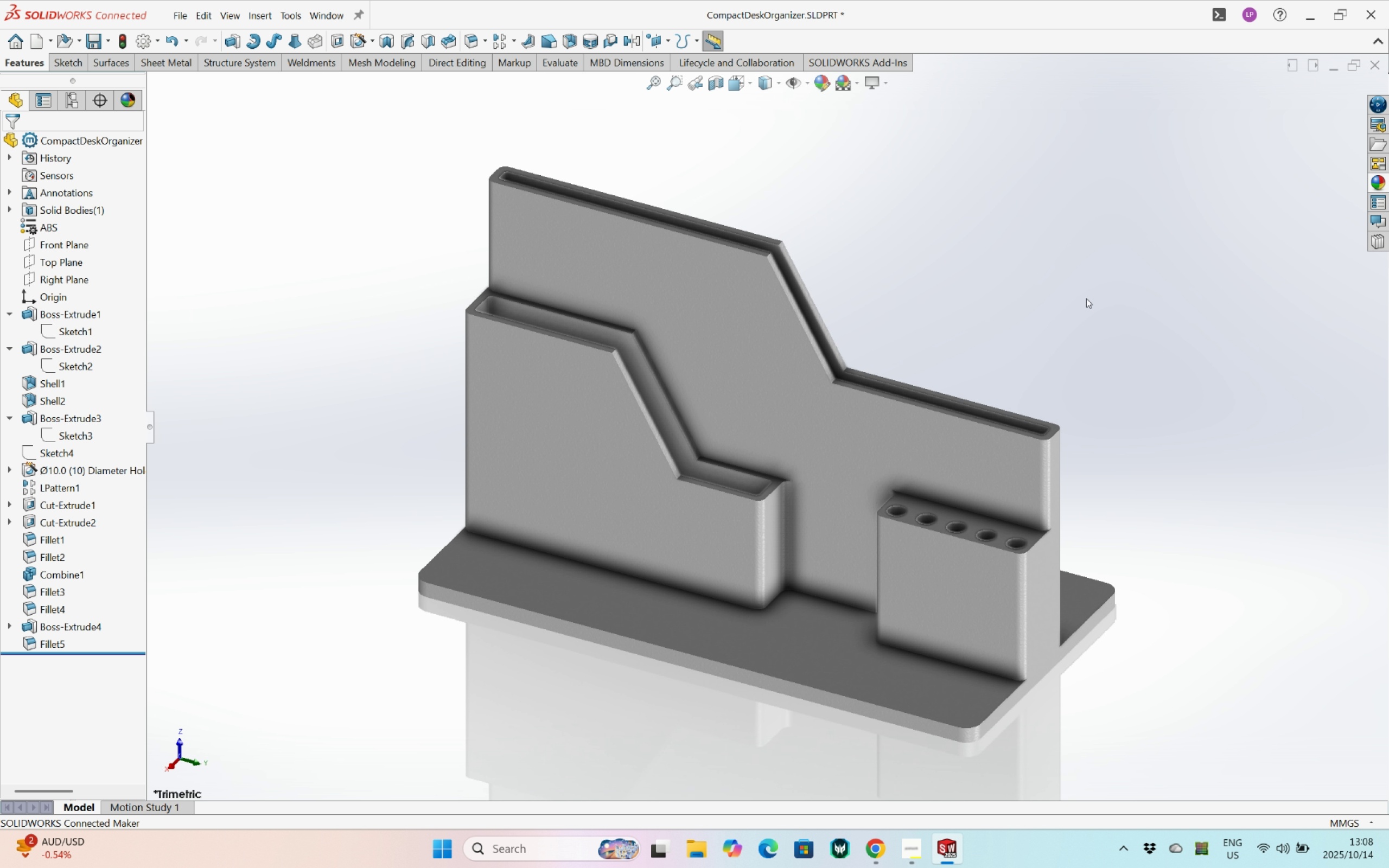 
key(Control+S)
 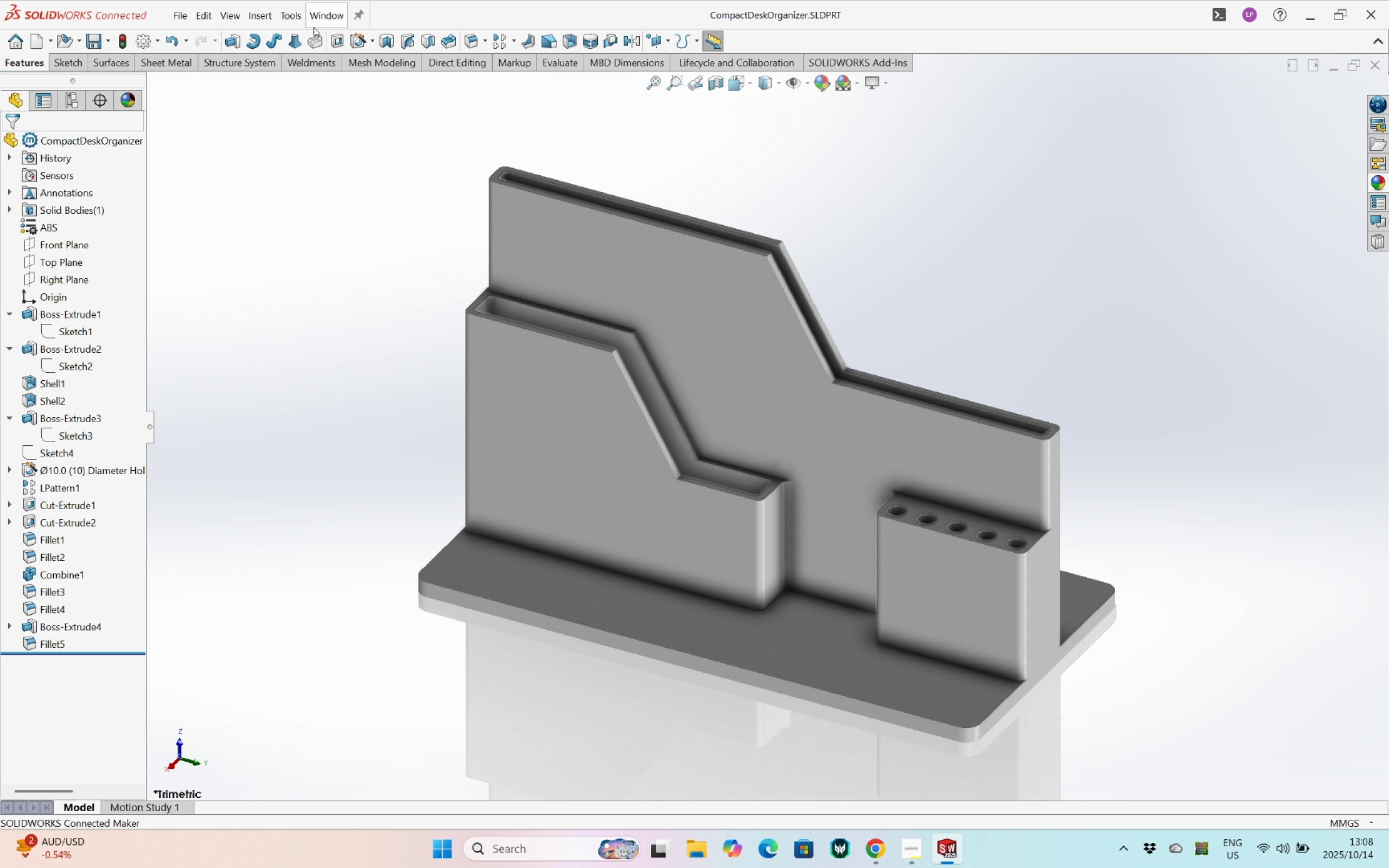 
left_click([182, 7])
 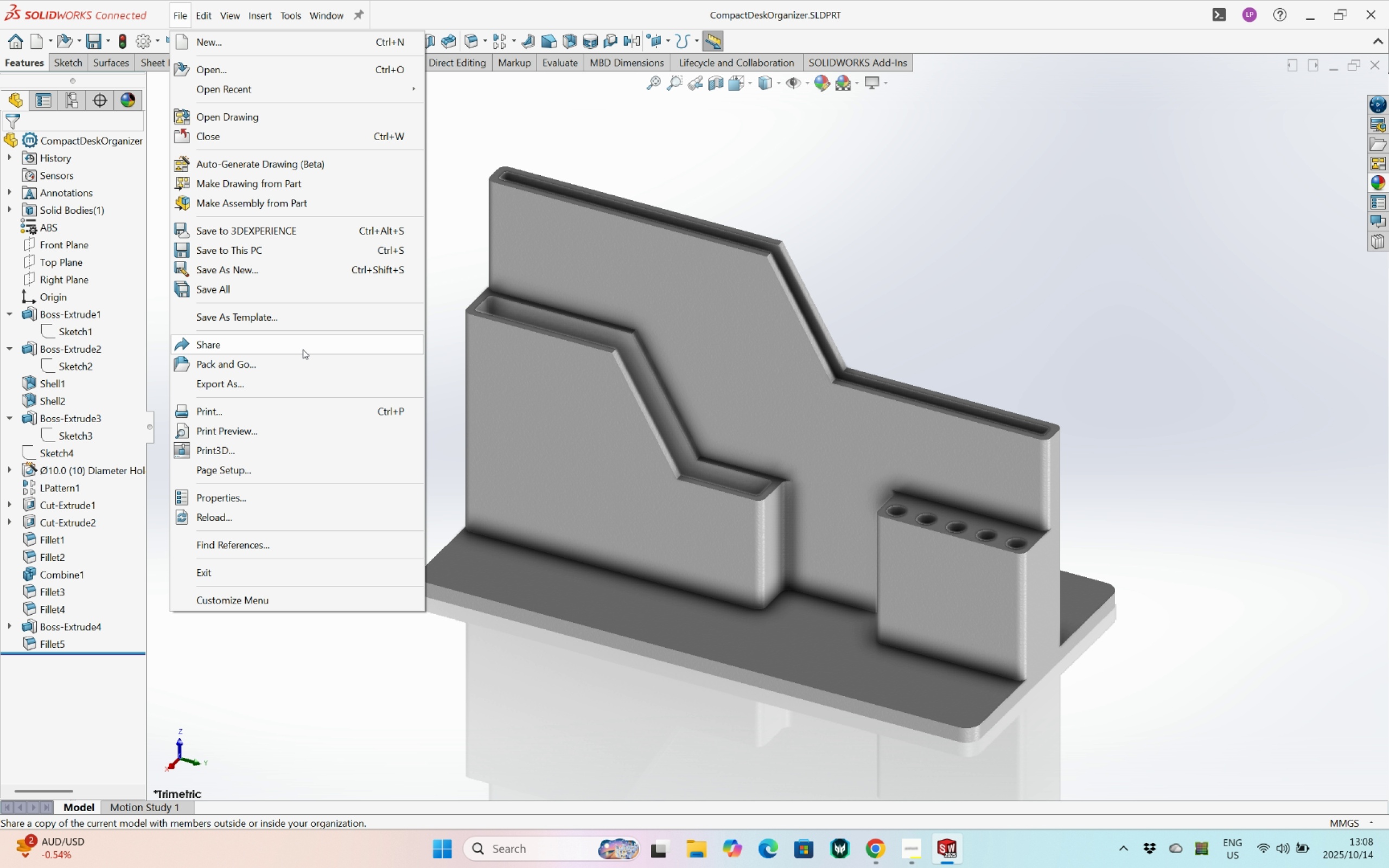 
wait(11.9)
 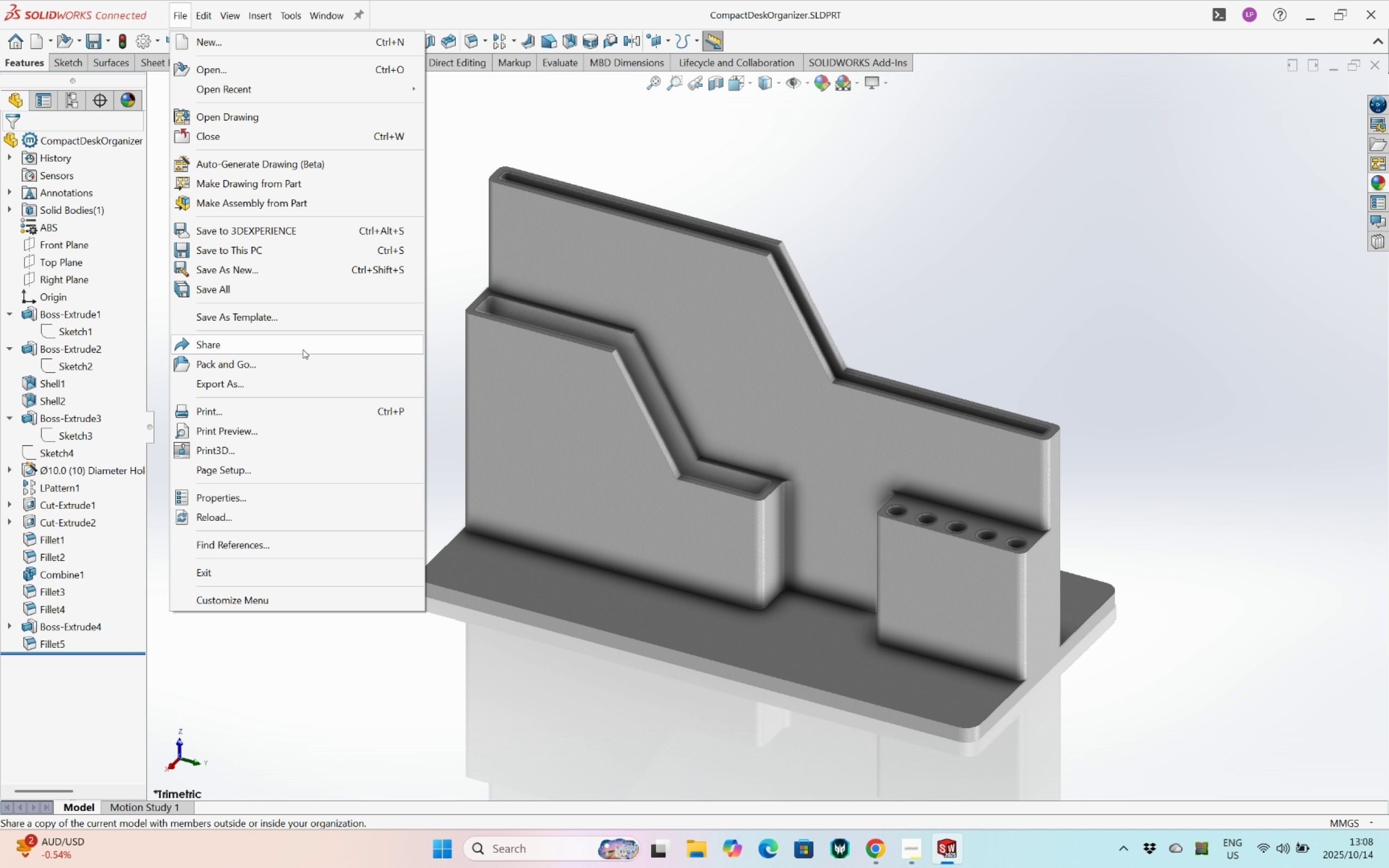 
left_click([275, 198])
 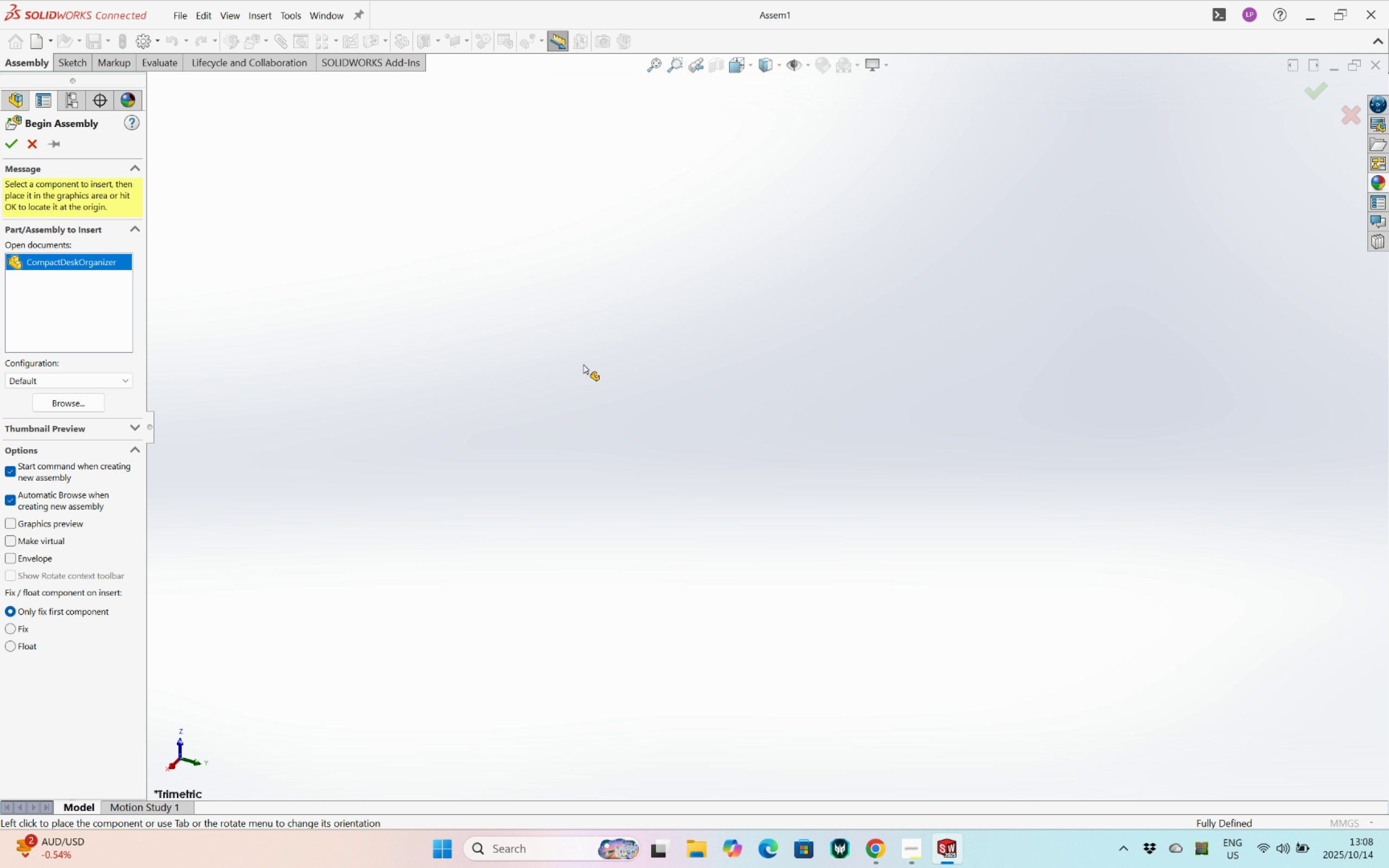 
key(Control+S)
 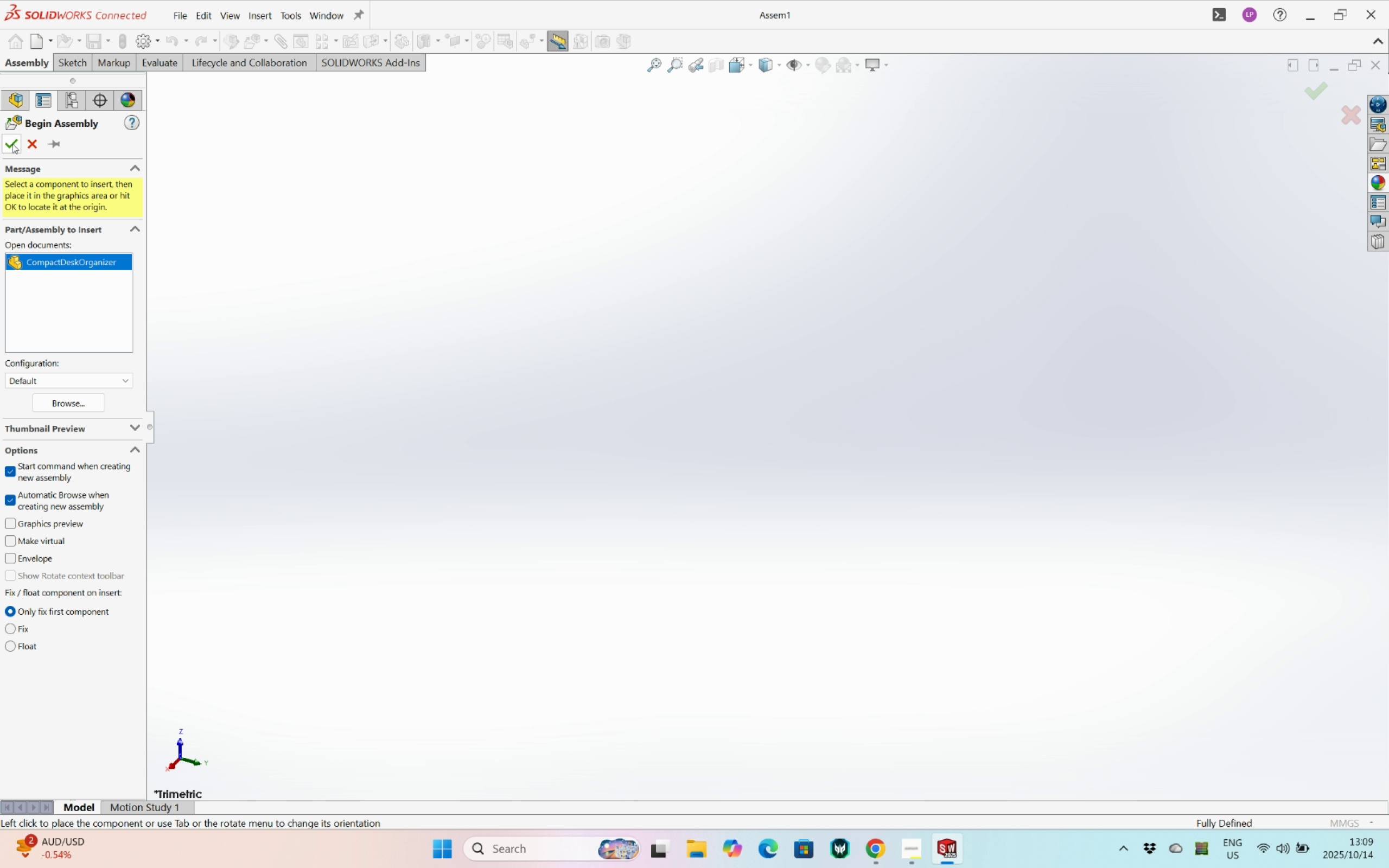 
left_click([12, 144])
 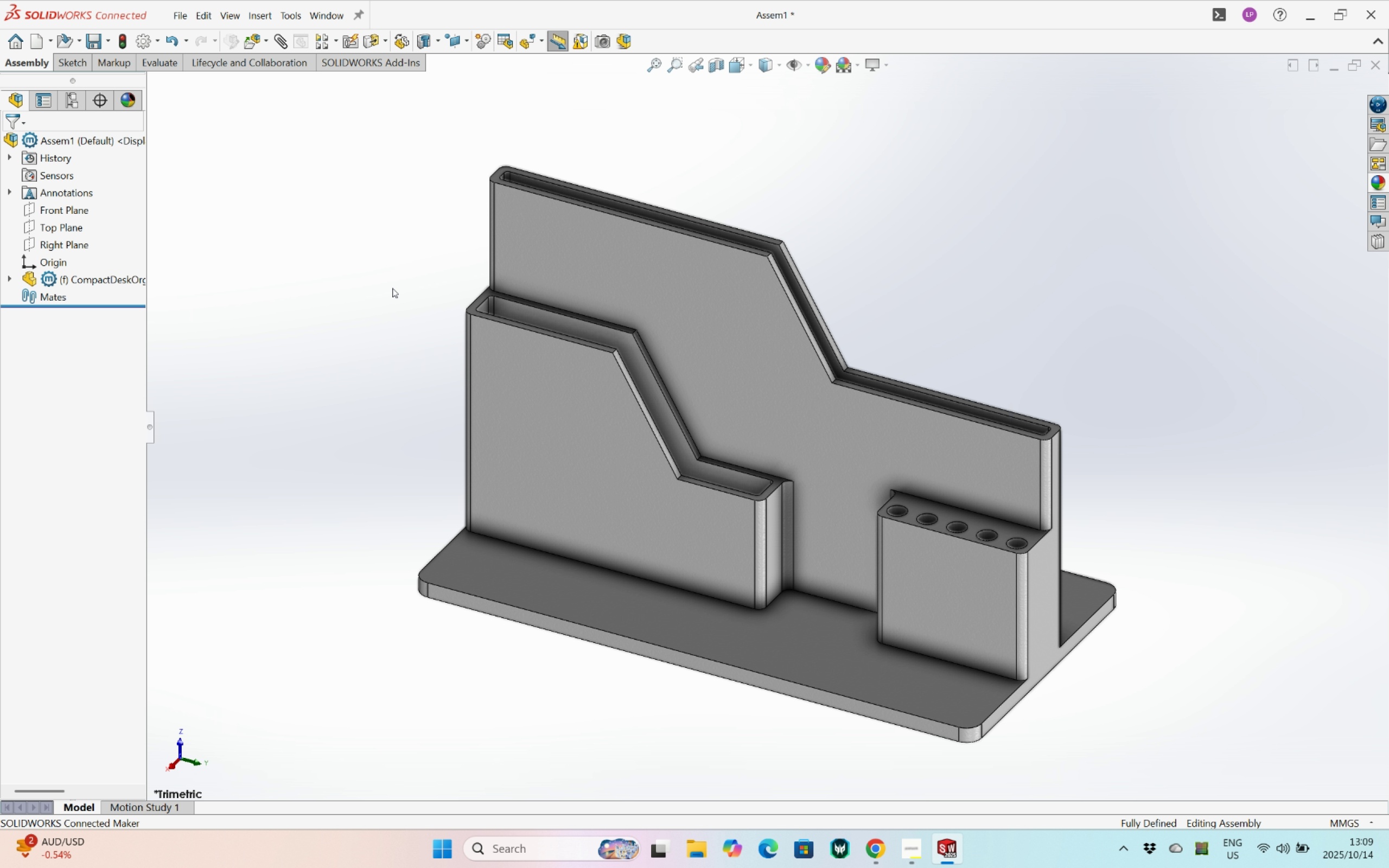 
key(Control+ControlLeft)
 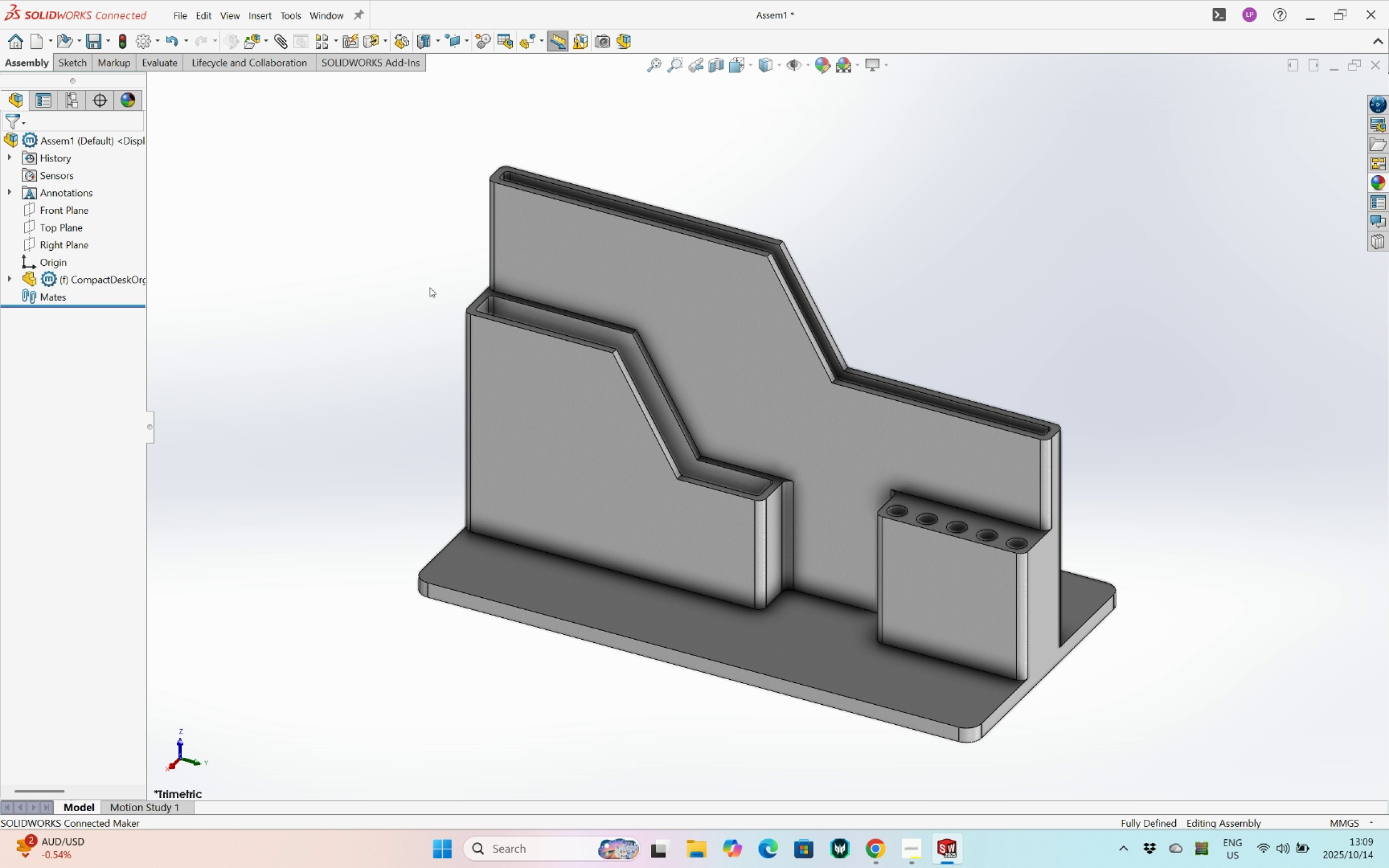 
key(Control+S)
 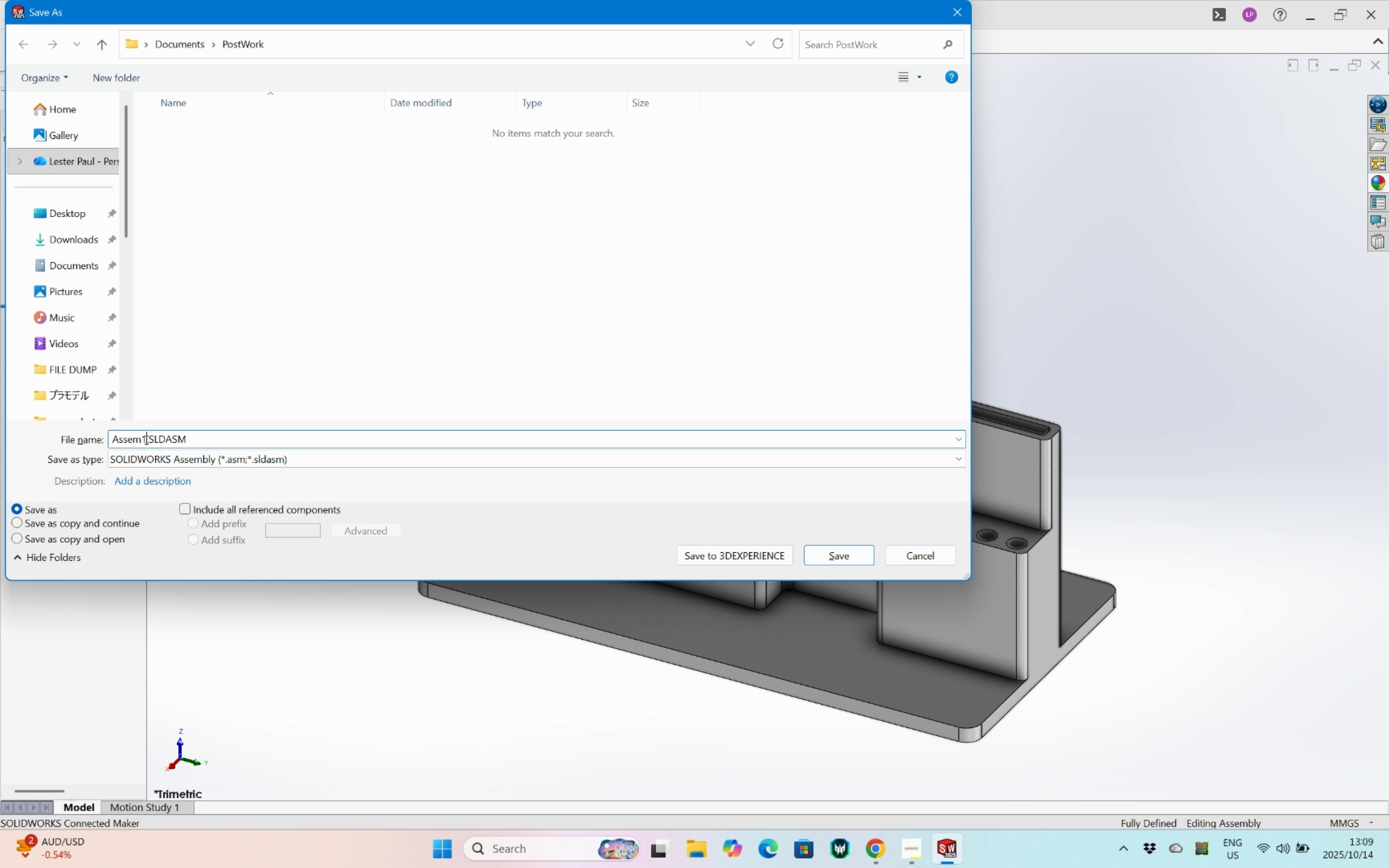 
type(CompactDesk)
 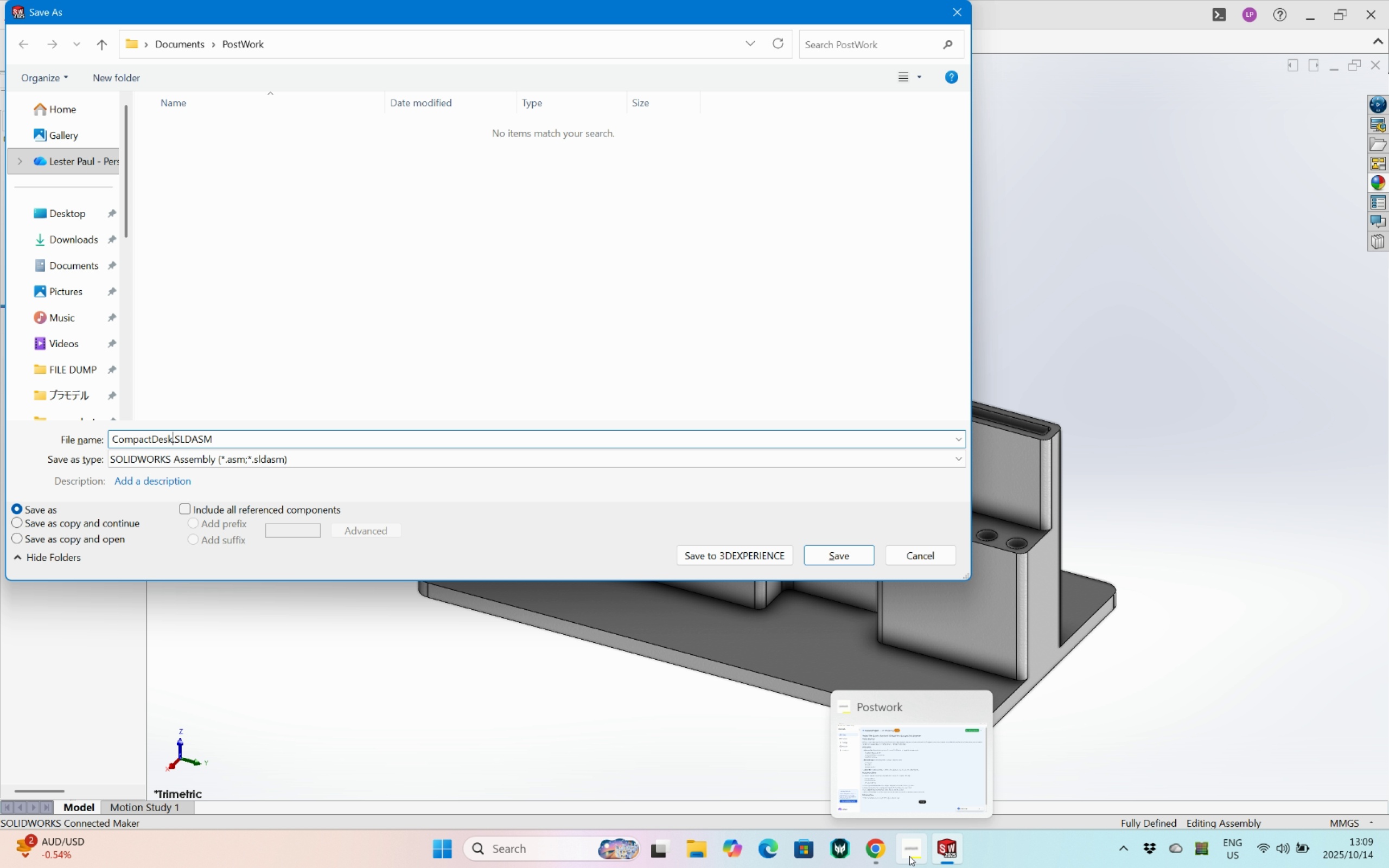 
left_click([909, 856])